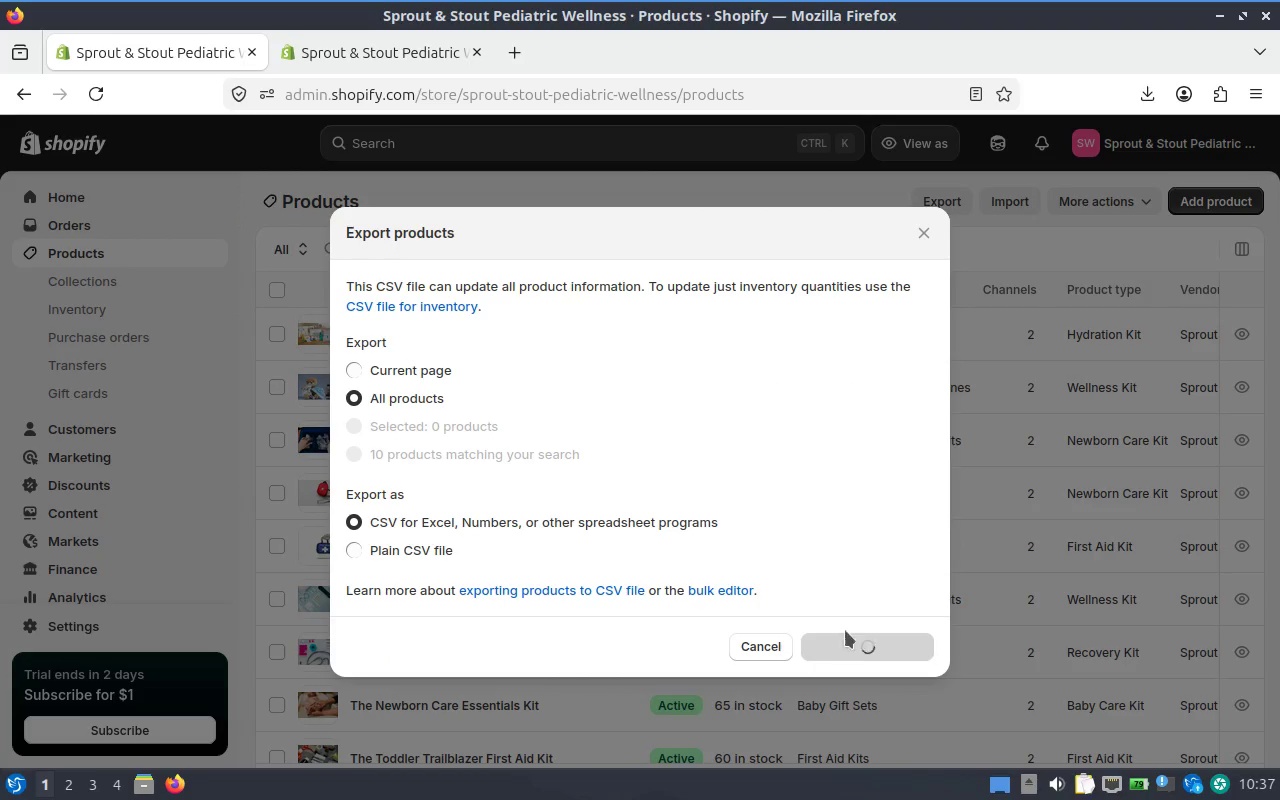 
mouse_move([1058, 331])
 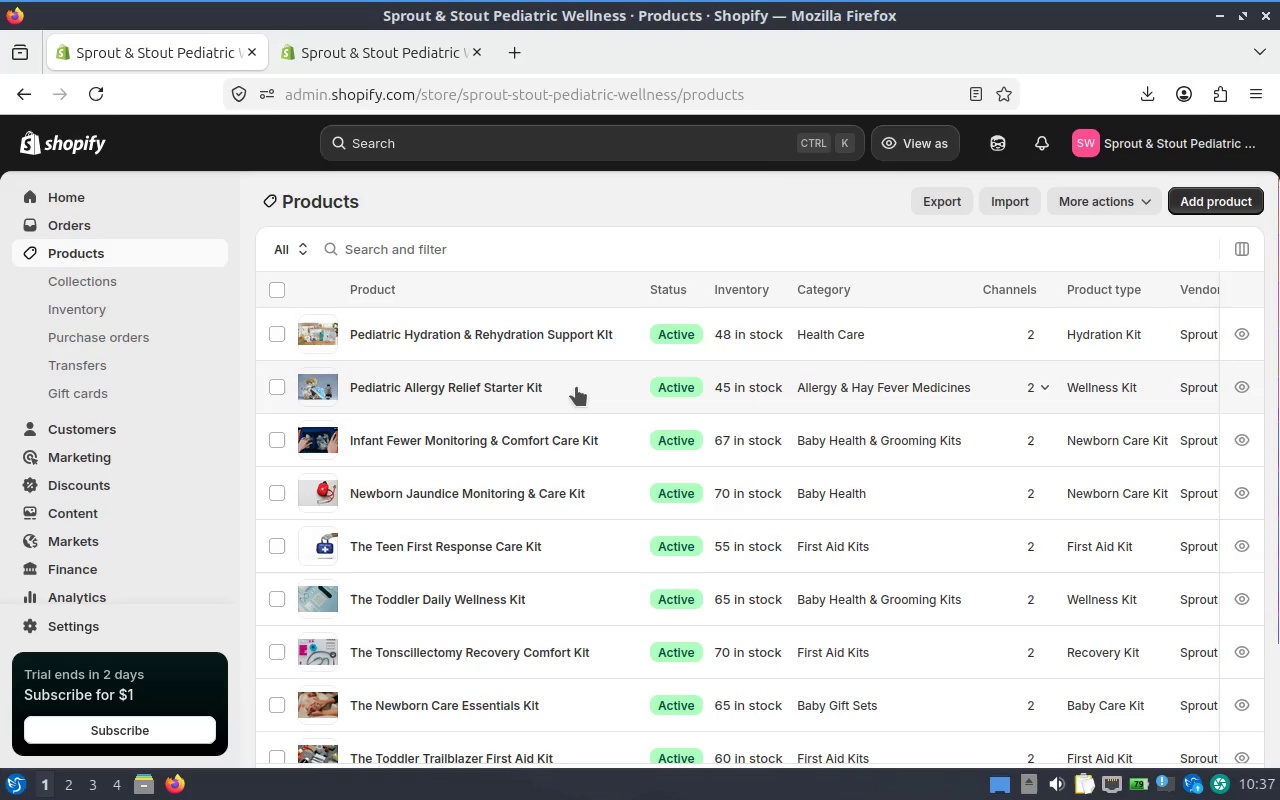 
scroll: coordinate [649, 317], scroll_direction: down, amount: 4.0
 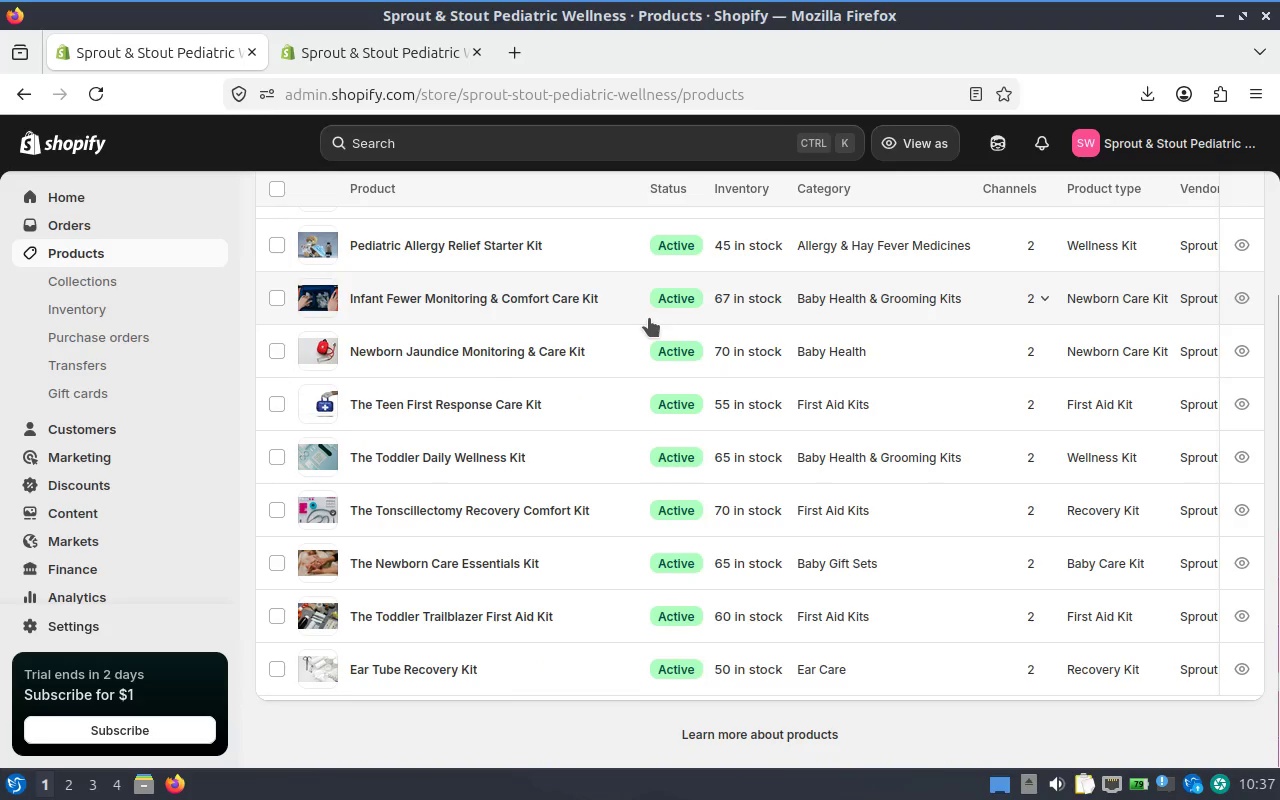 
scroll: coordinate [649, 318], scroll_direction: up, amount: 4.0
 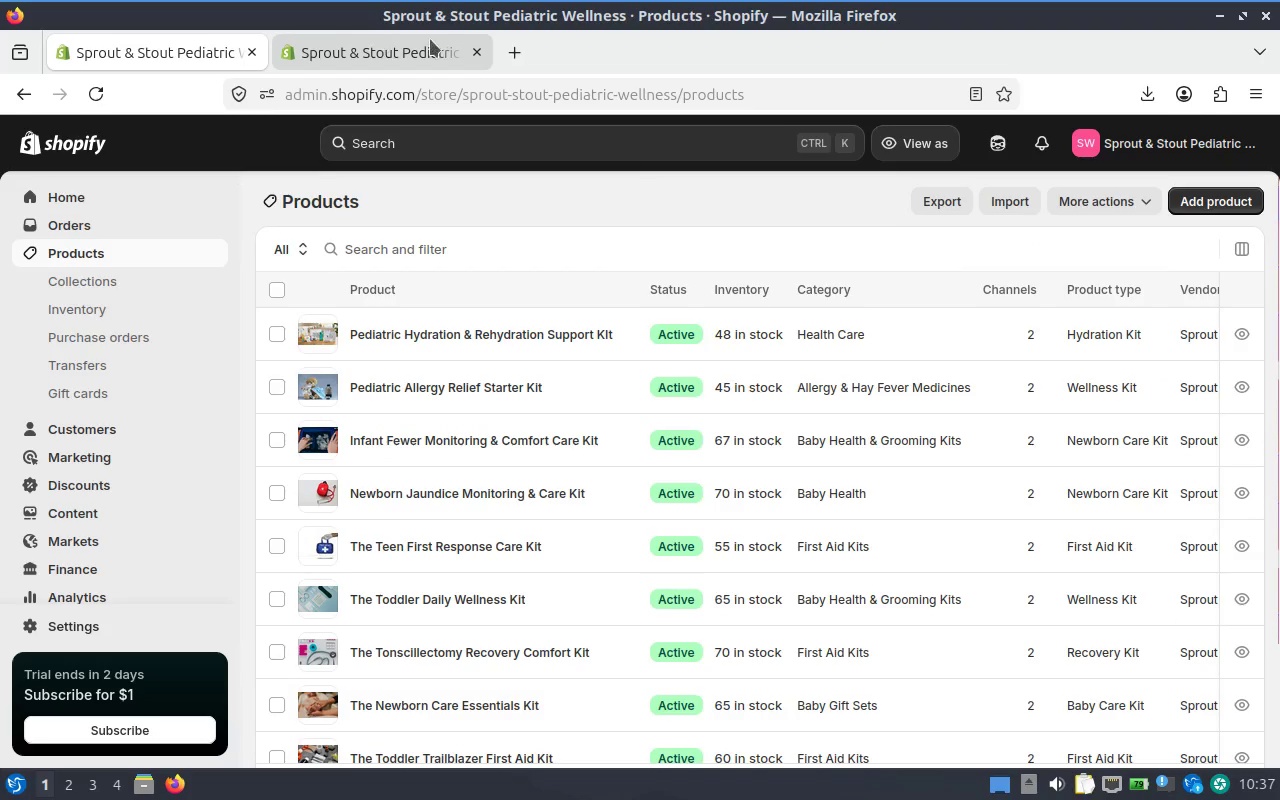 
left_click([513, 43])
 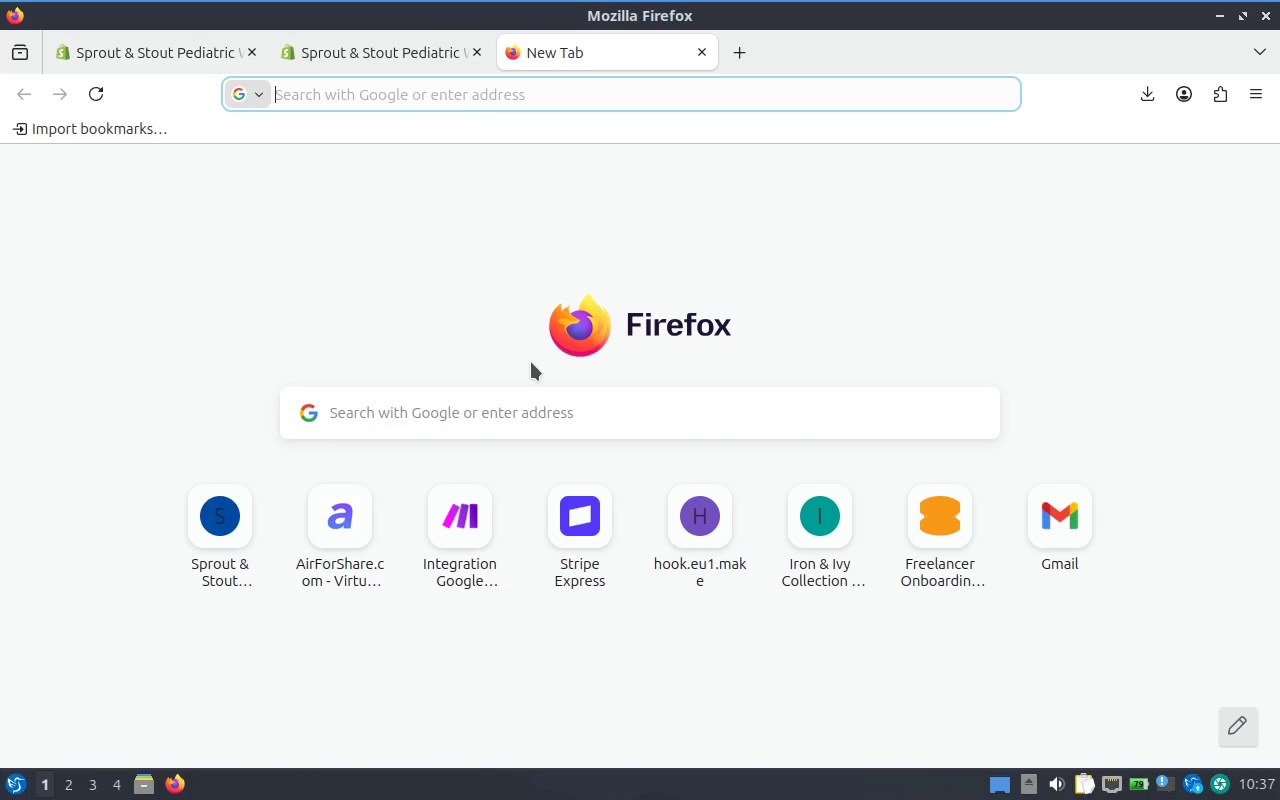 
type(gm)
 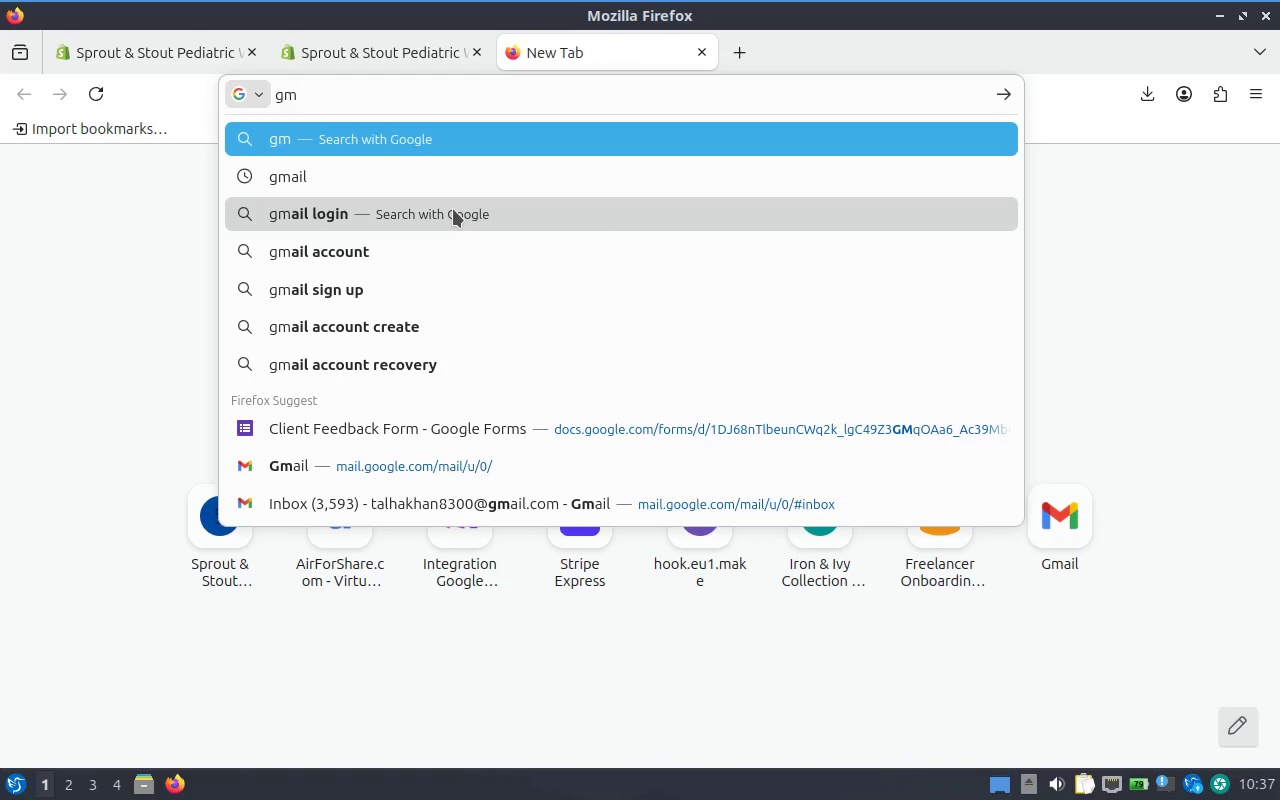 
left_click_drag(start_coordinate=[453, 209], to_coordinate=[490, 466])
 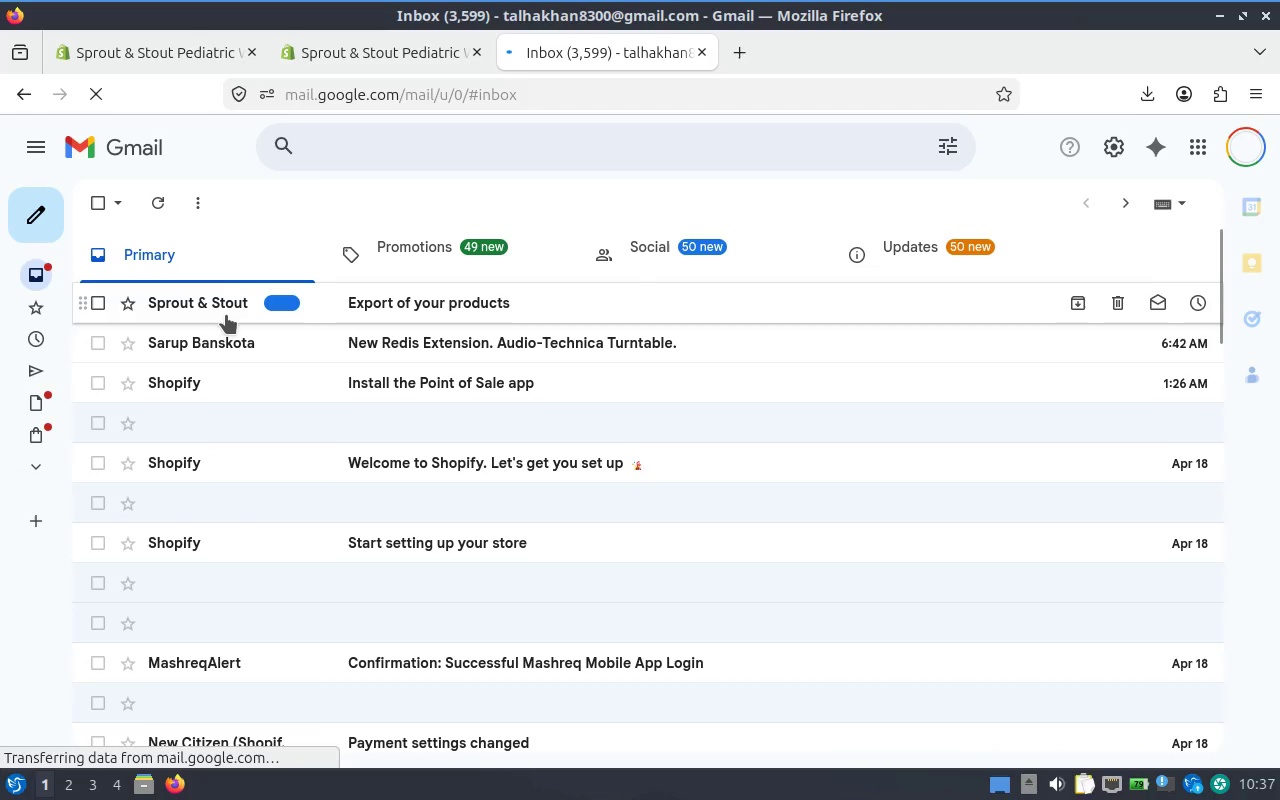 
wait(5.92)
 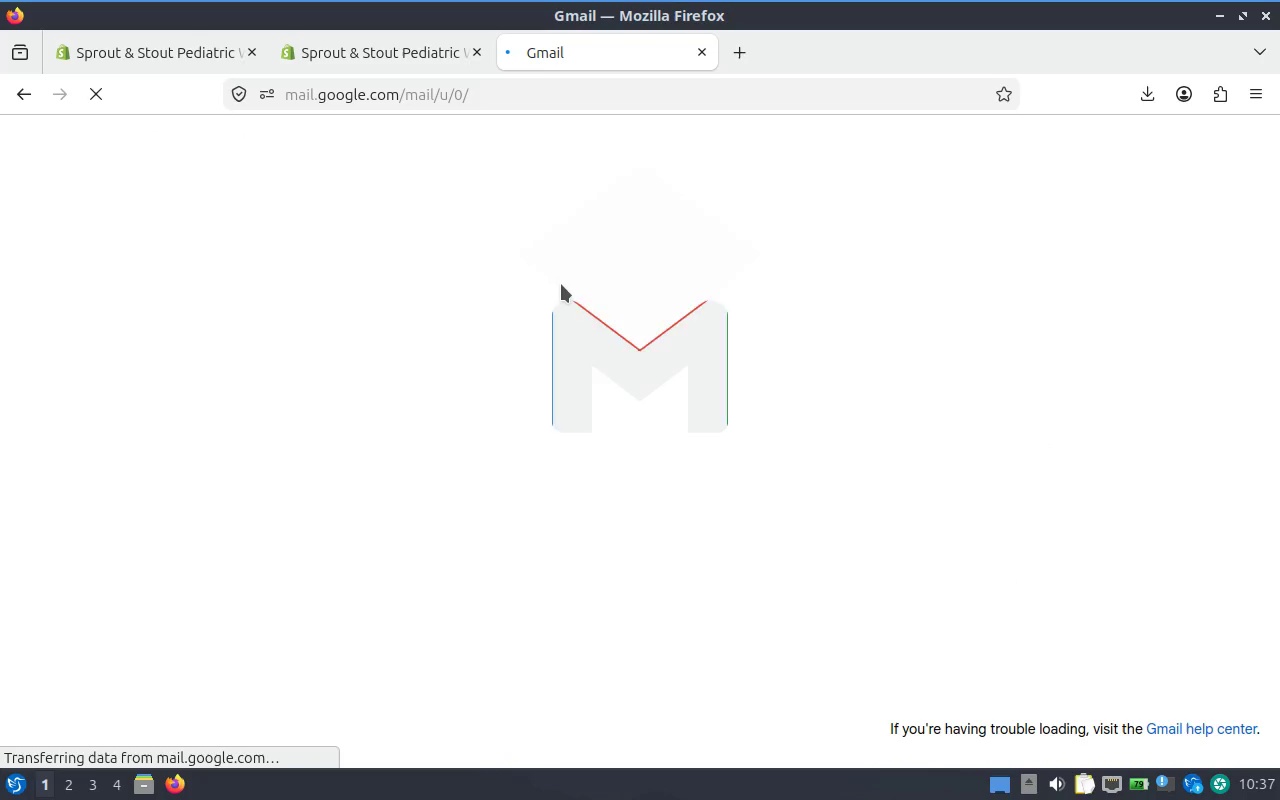 
left_click([478, 293])
 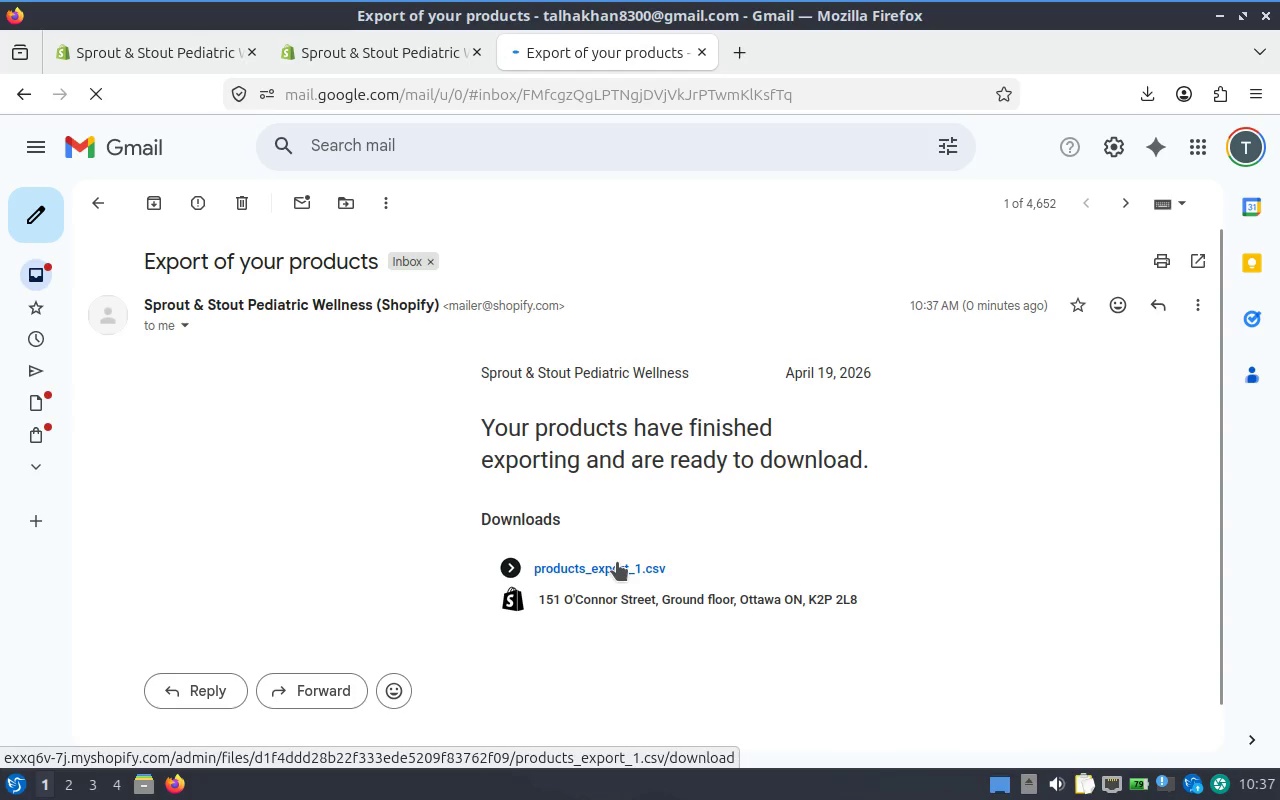 
wait(5.69)
 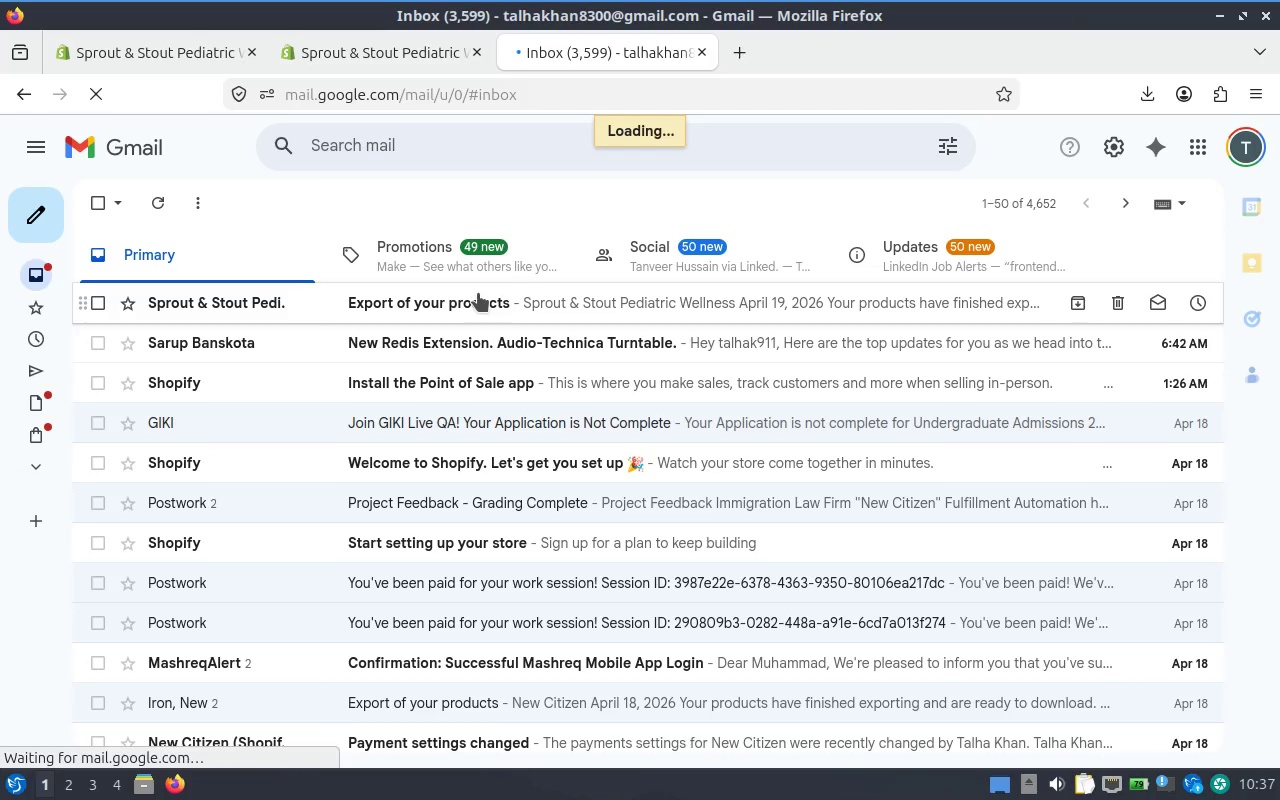 
left_click([628, 564])
 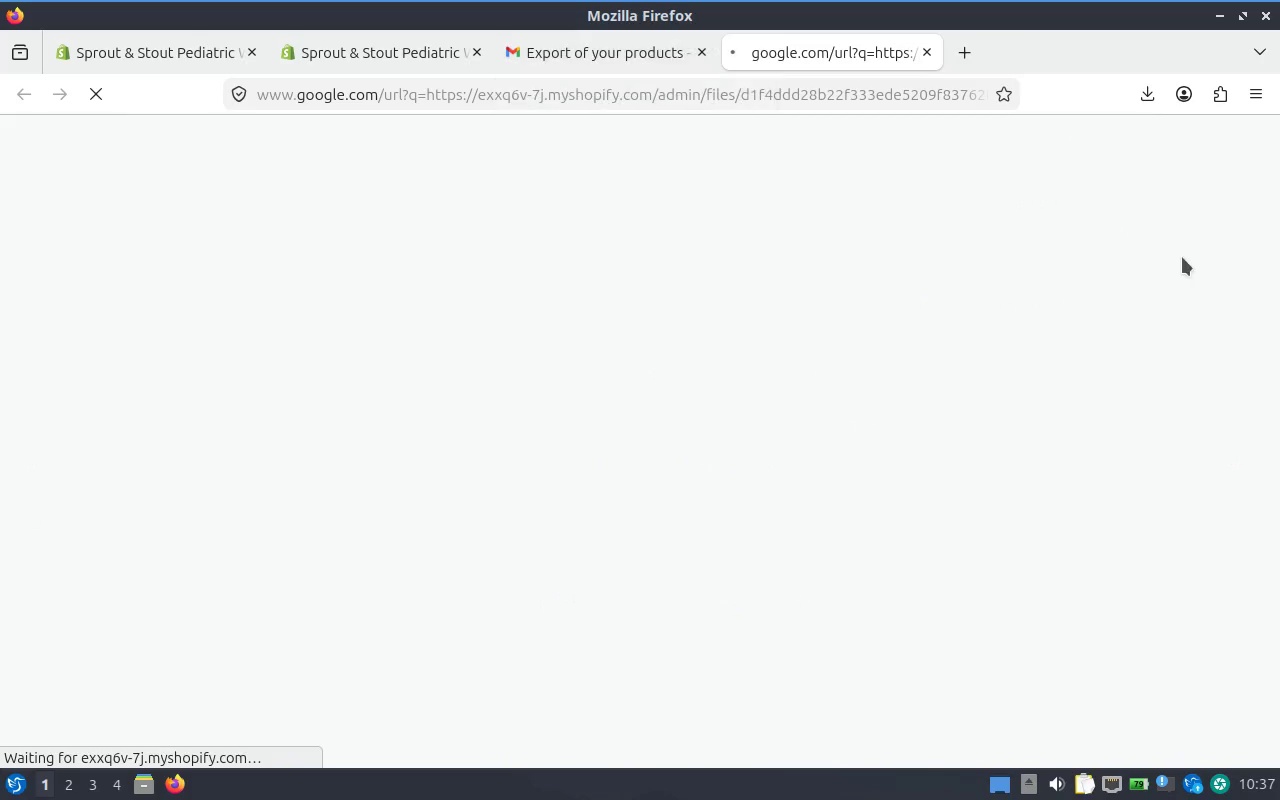 
mouse_move([1149, 117])
 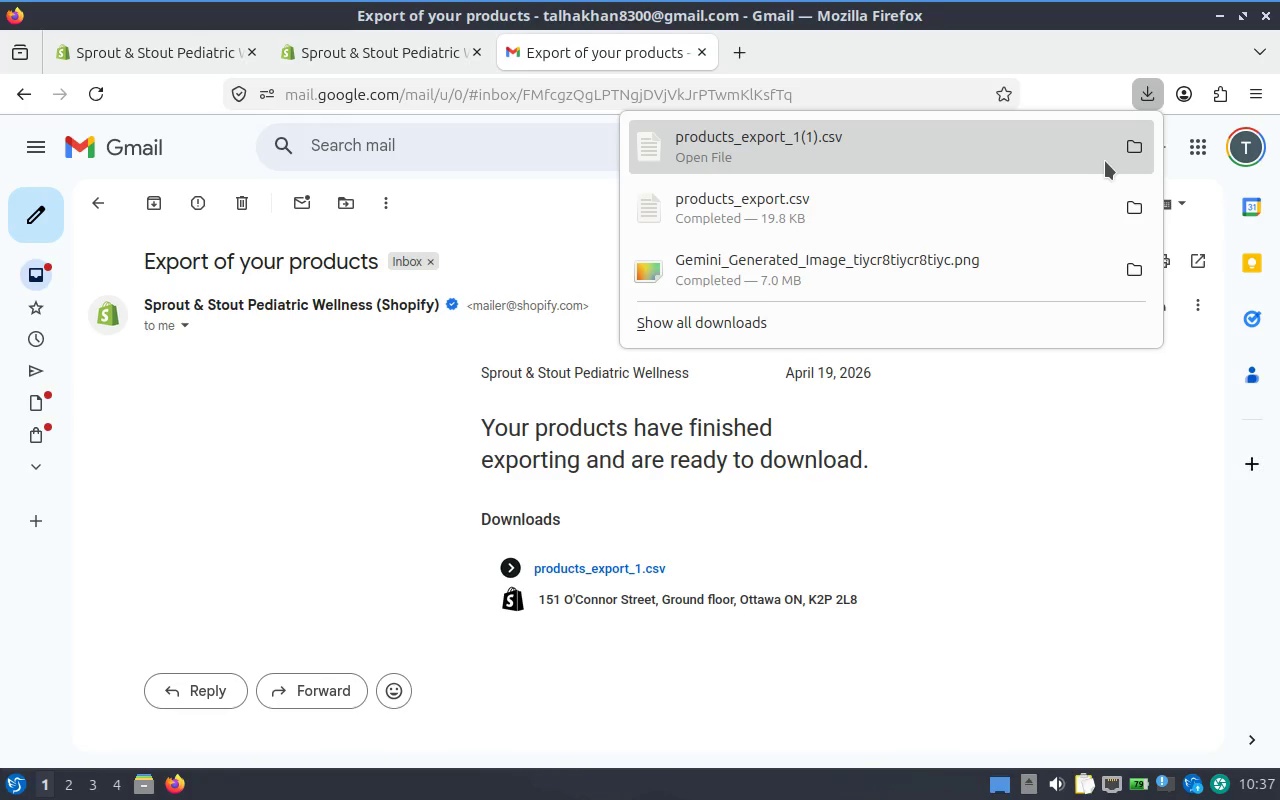 
left_click([1137, 142])
 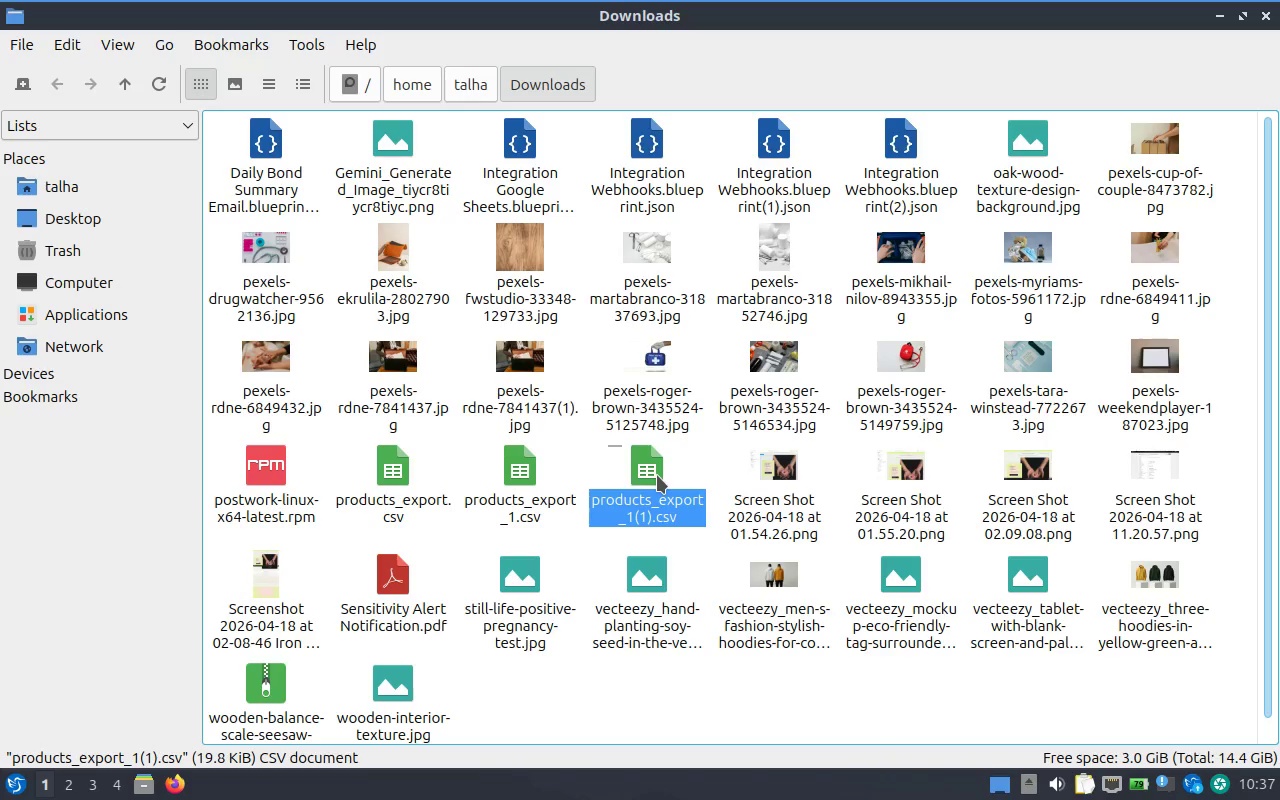 
key(Control+X)
 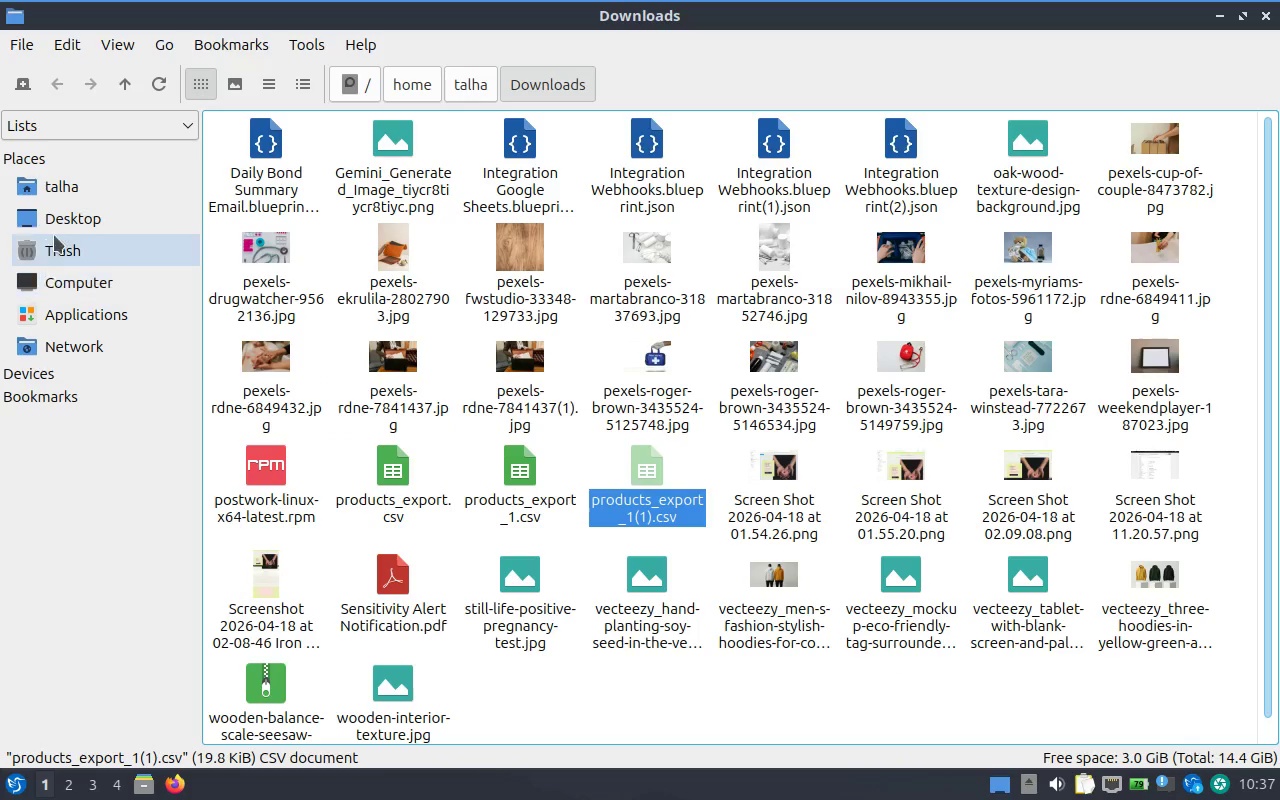 
left_click([62, 206])
 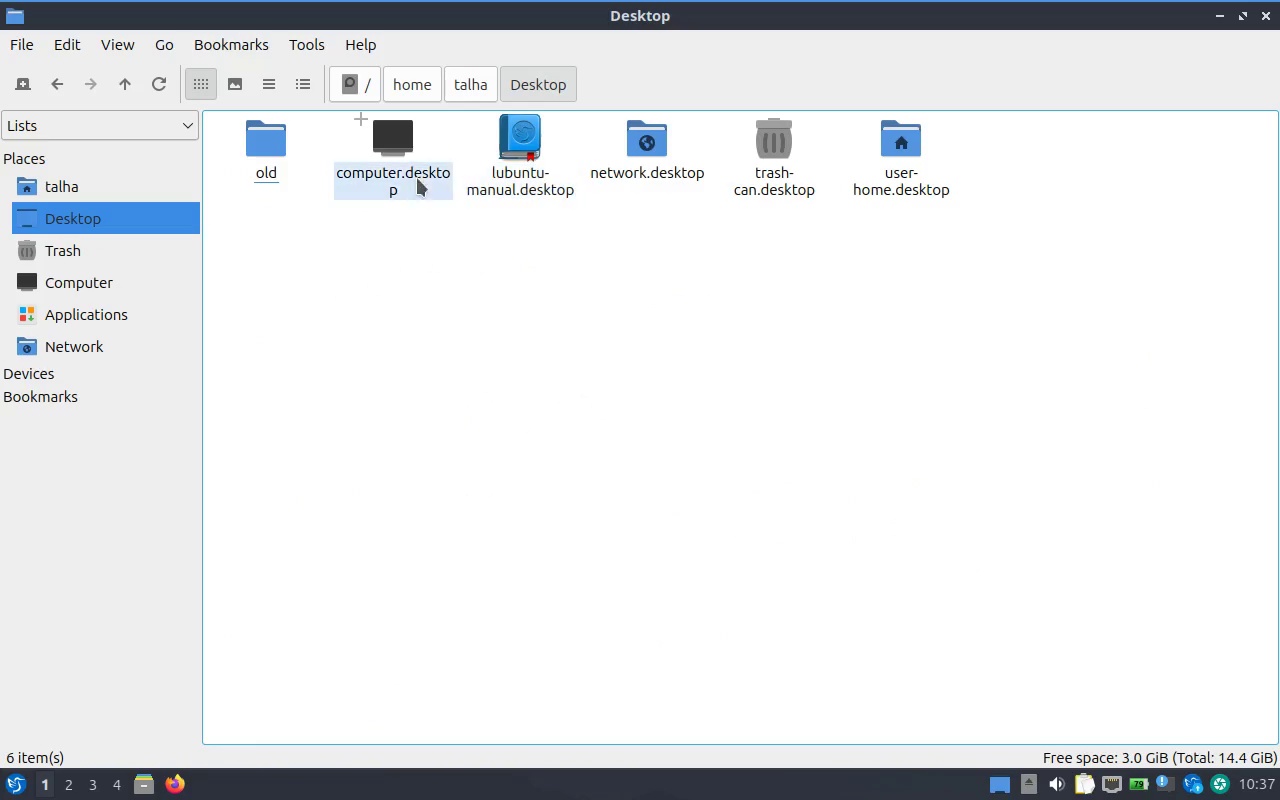 
left_click([75, 179])
 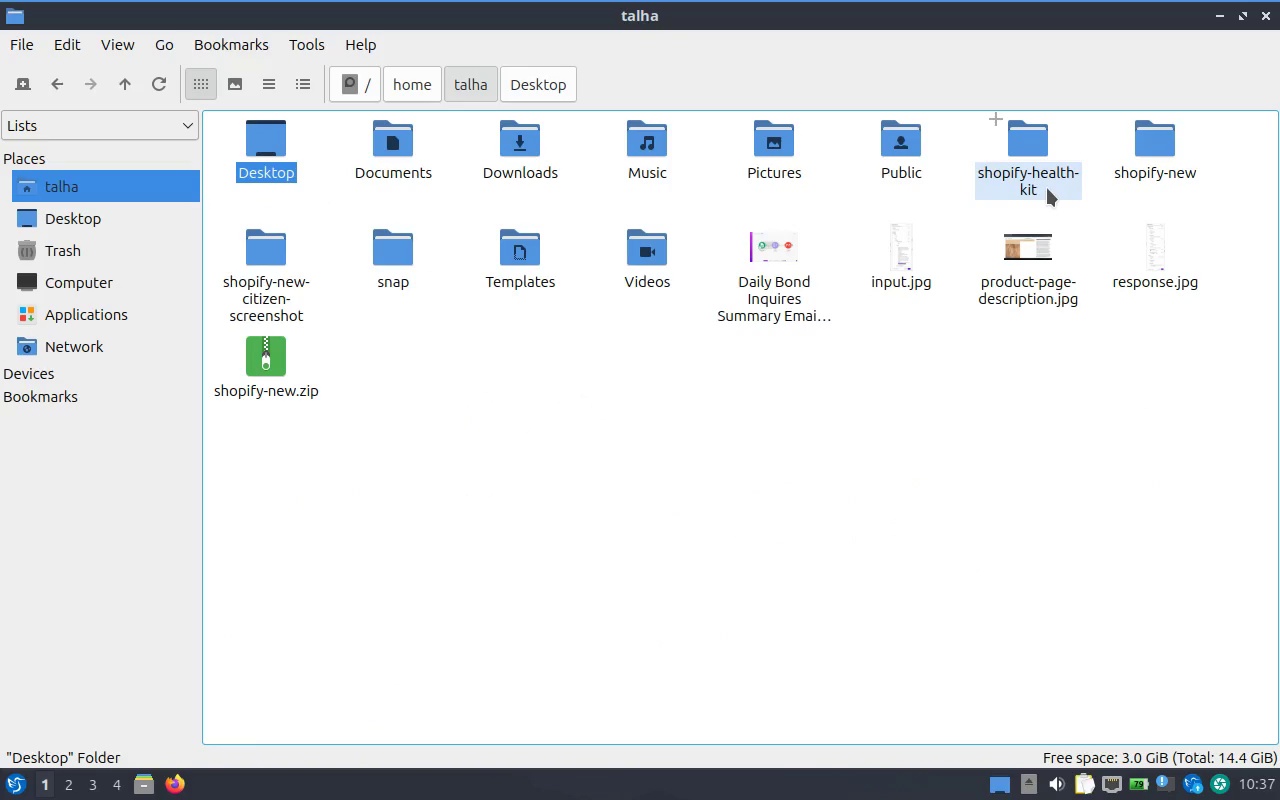 
double_click([1045, 181])
 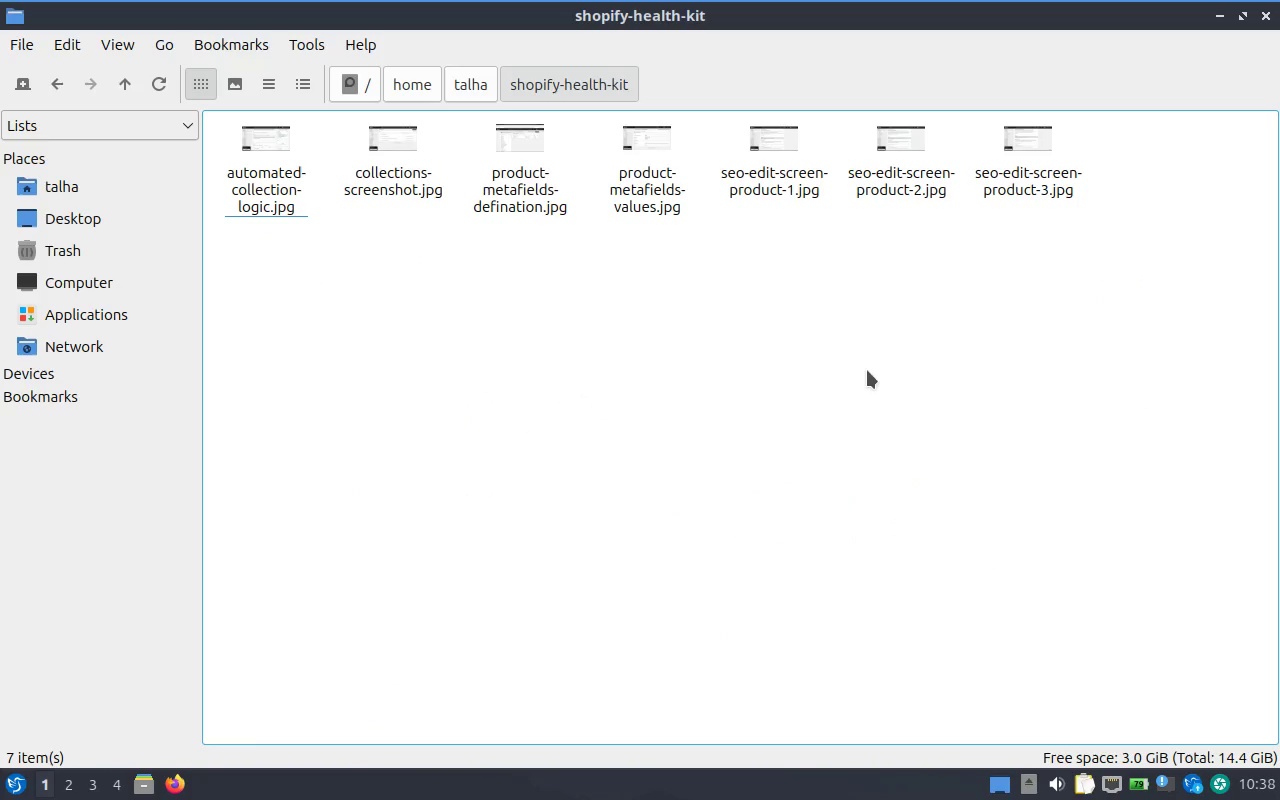 
left_click([838, 406])
 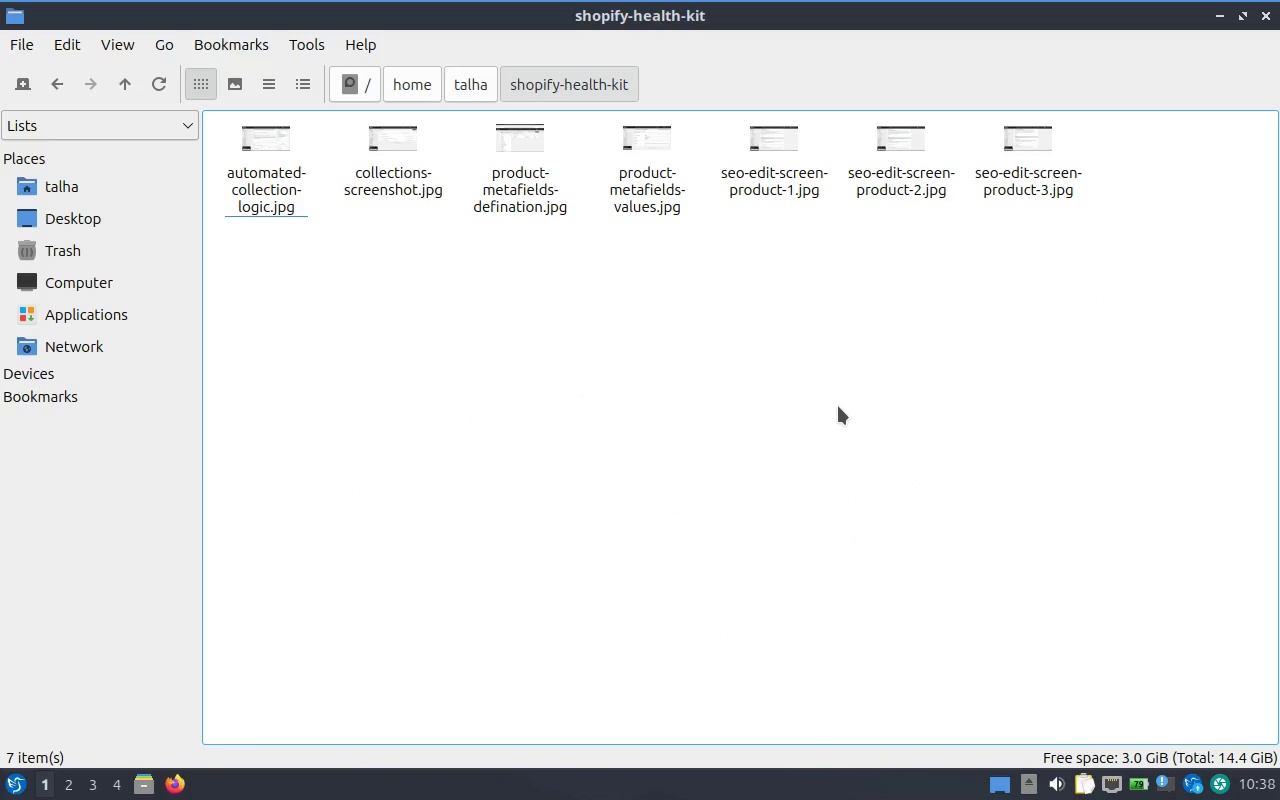 
key(Control+V)
 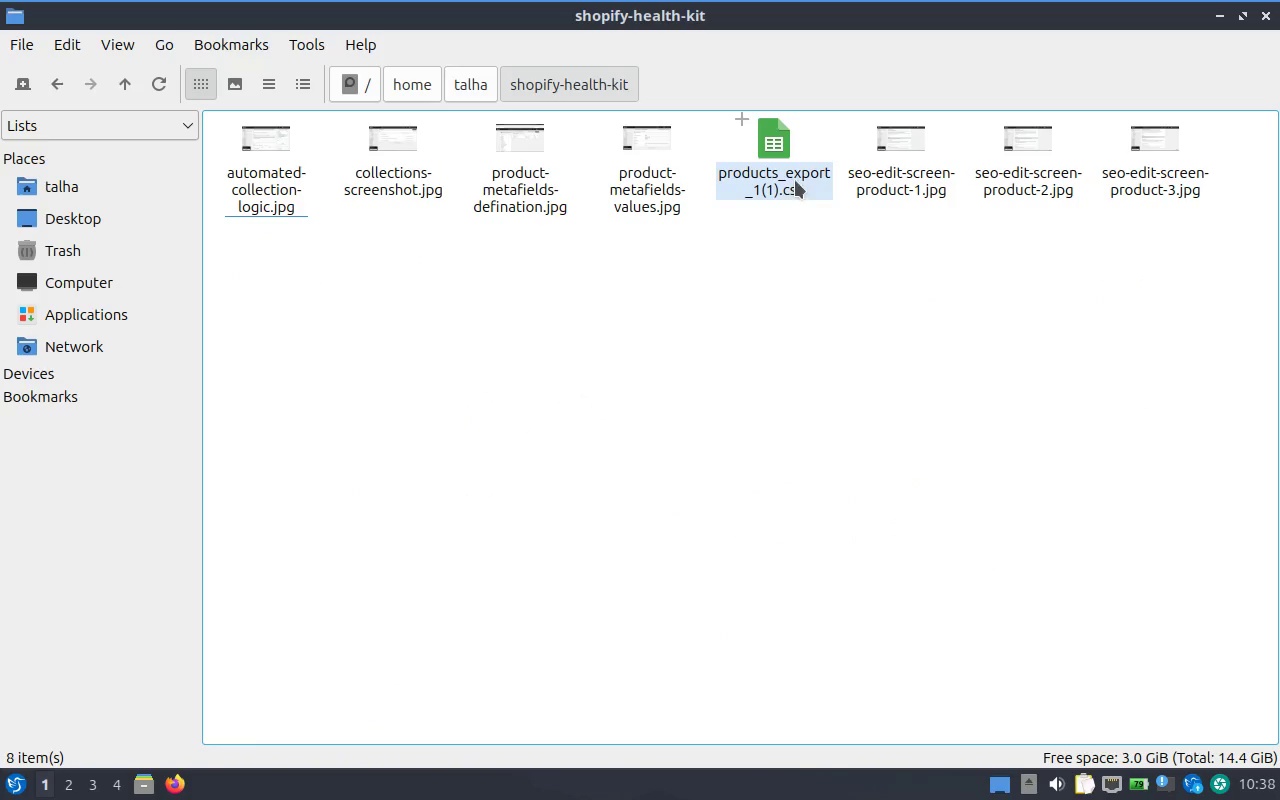 
right_click([792, 177])
 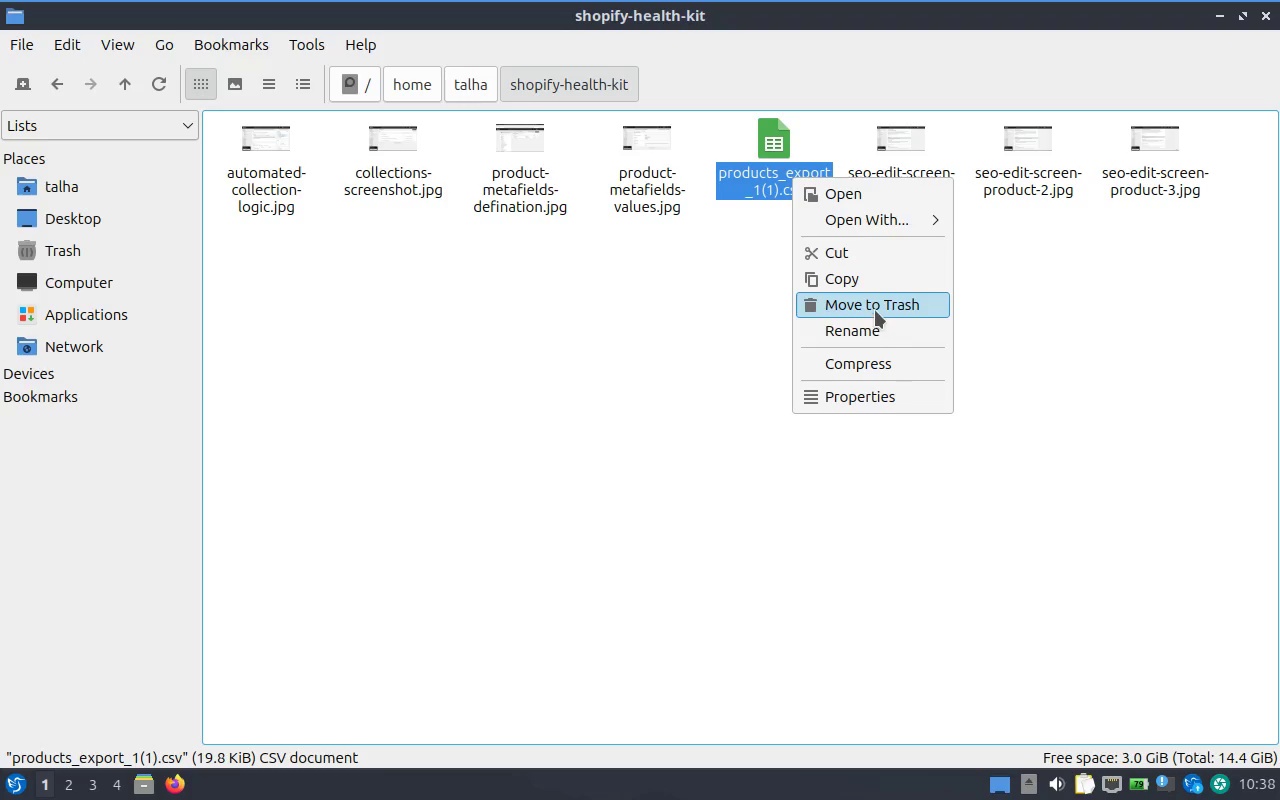 
left_click([870, 324])
 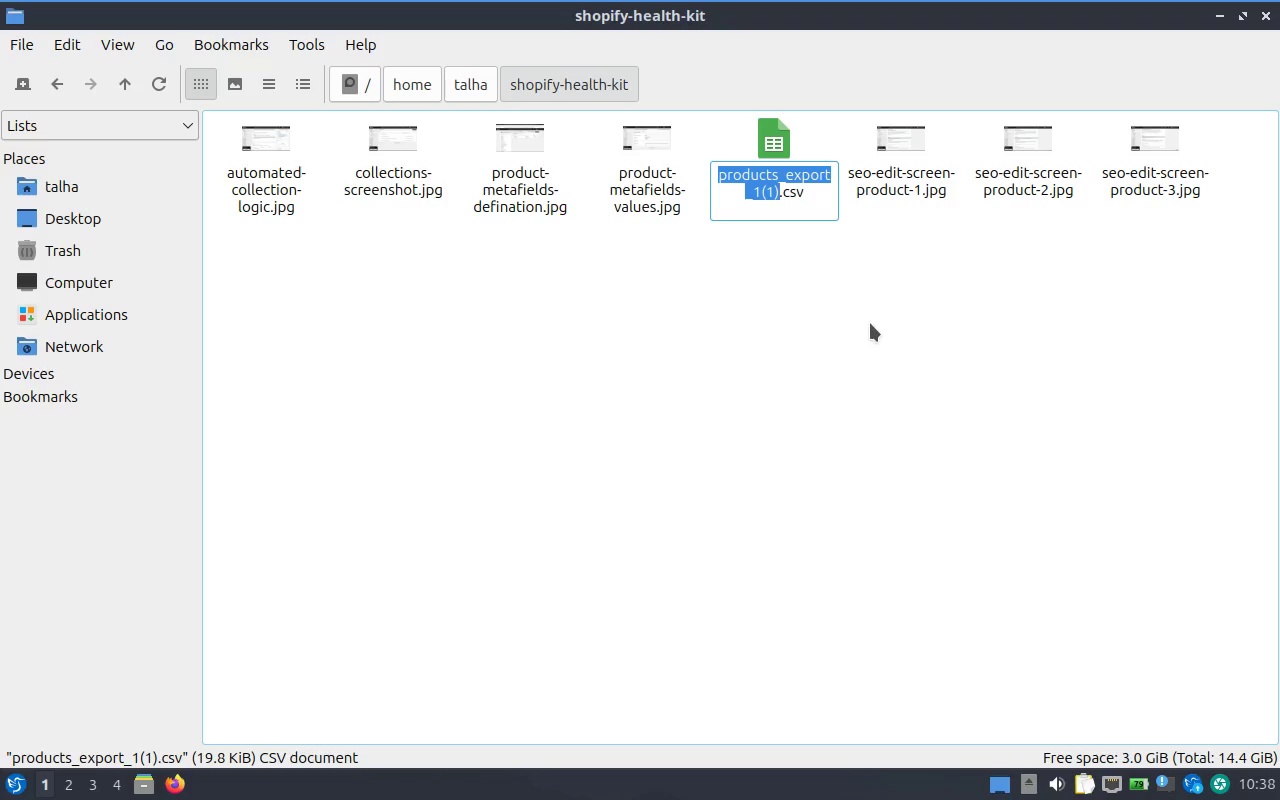 
key(ArrowRight)
 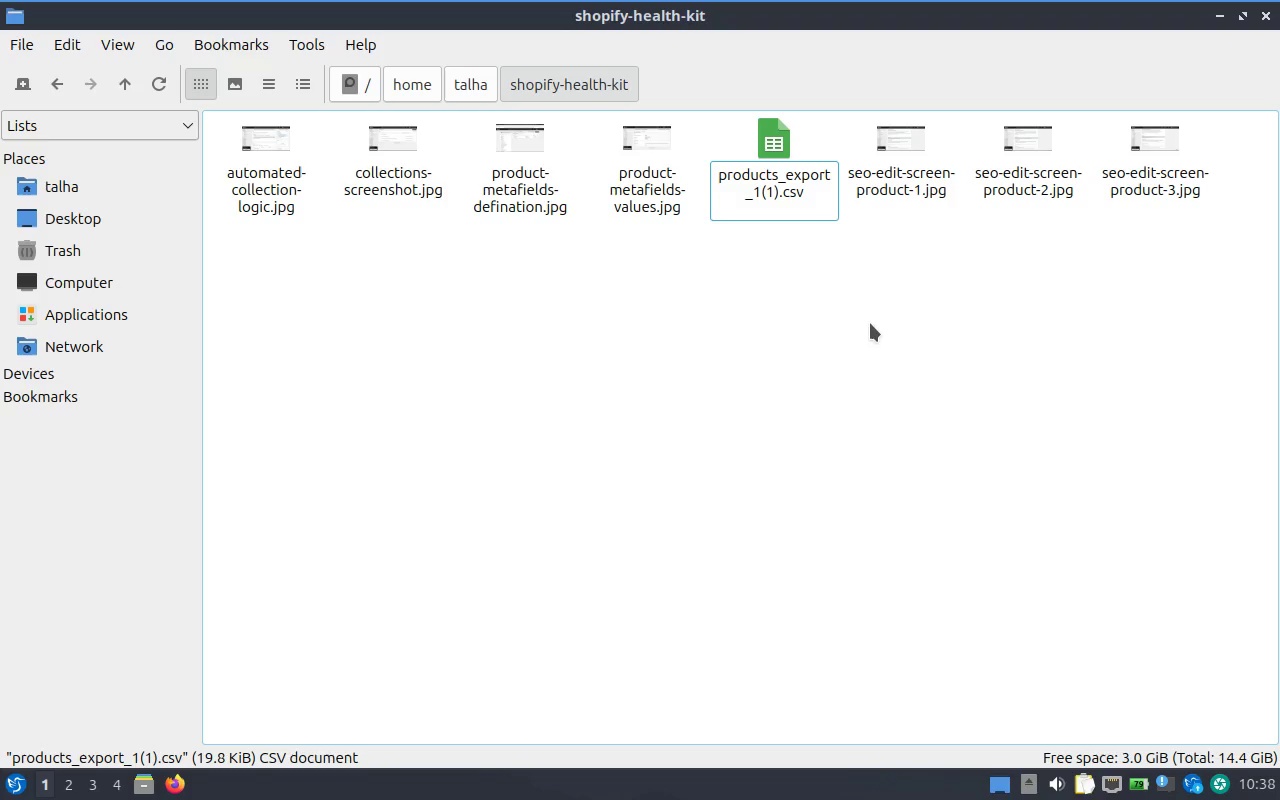 
key(Backspace)
 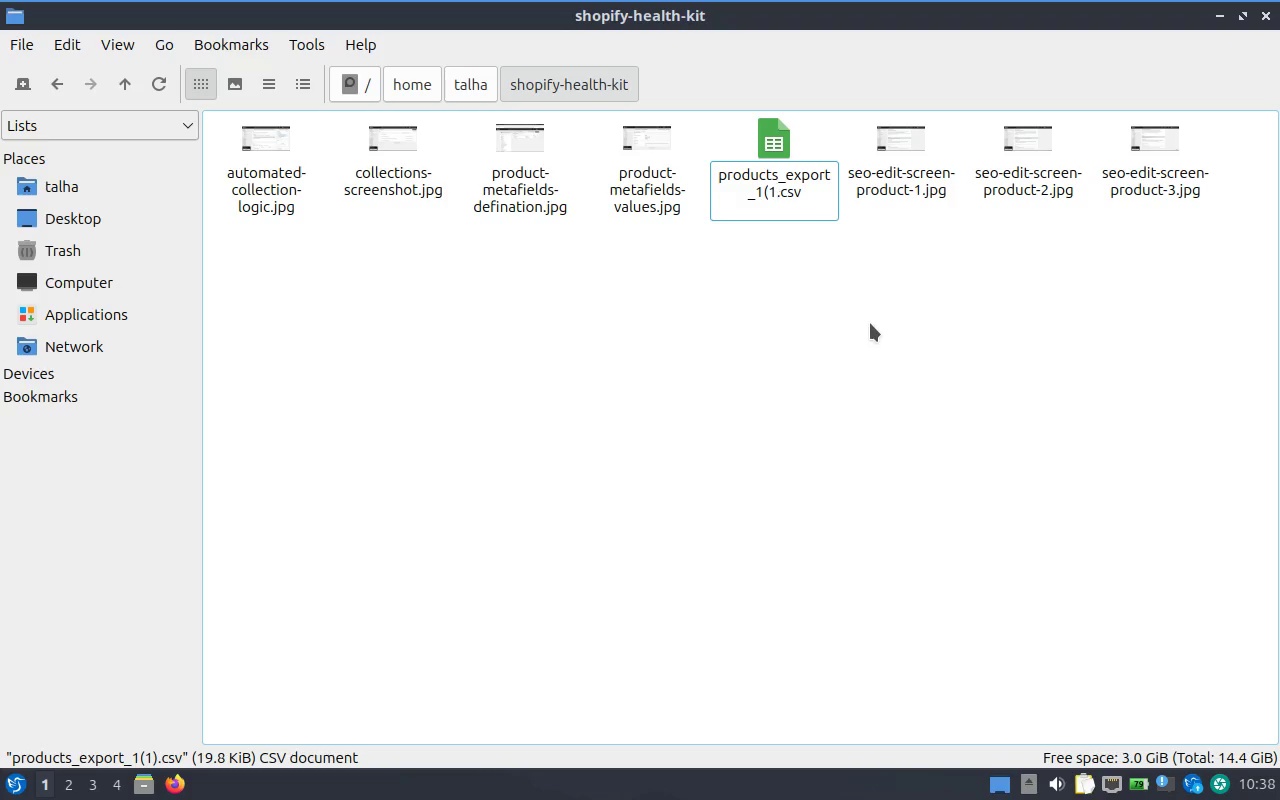 
key(Backspace)
 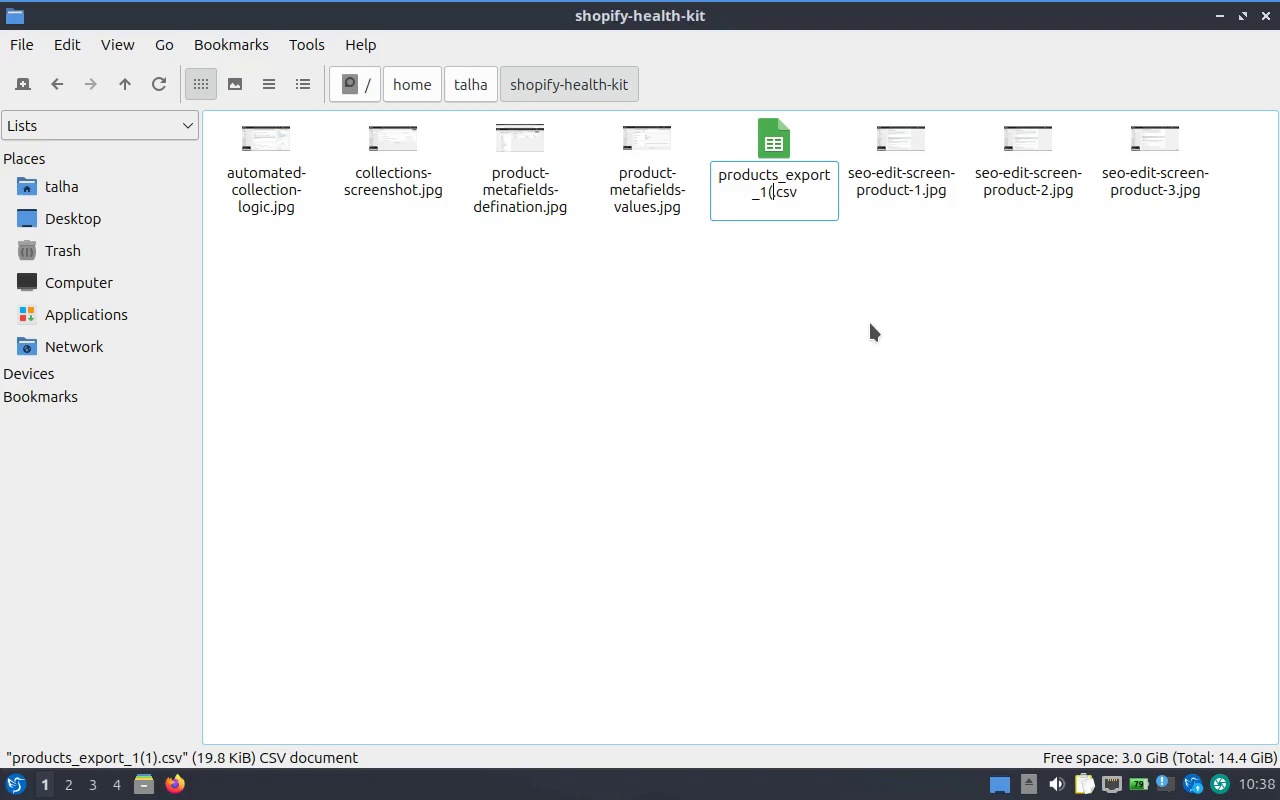 
key(Backspace)
 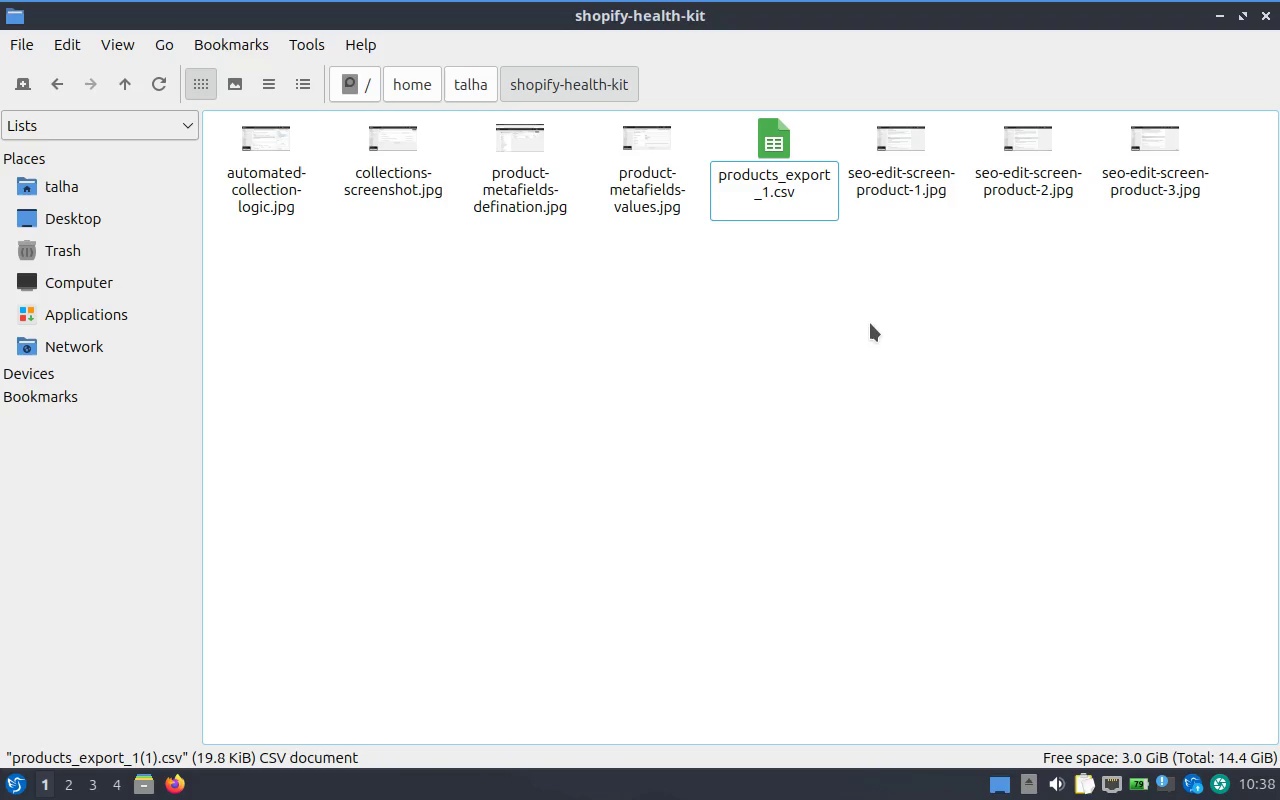 
key(Enter)
 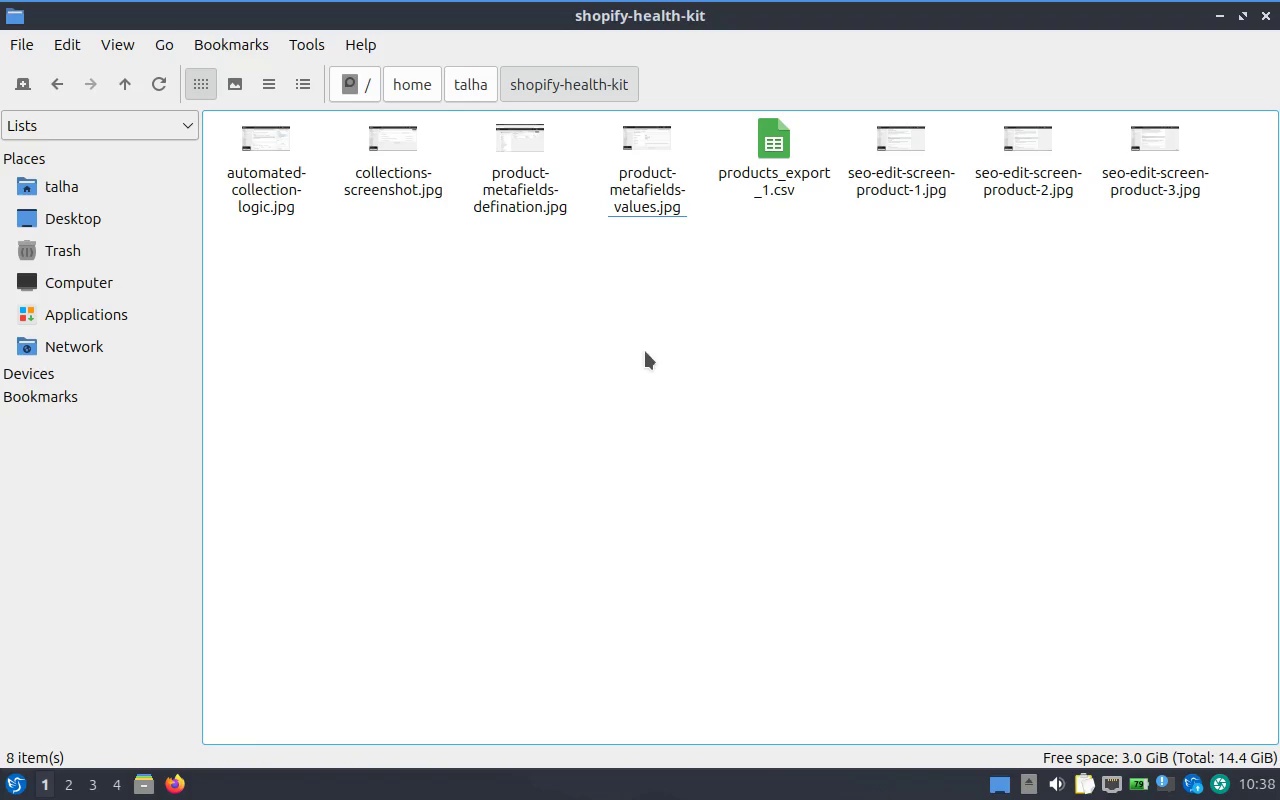 
key(Alt+Tab)
 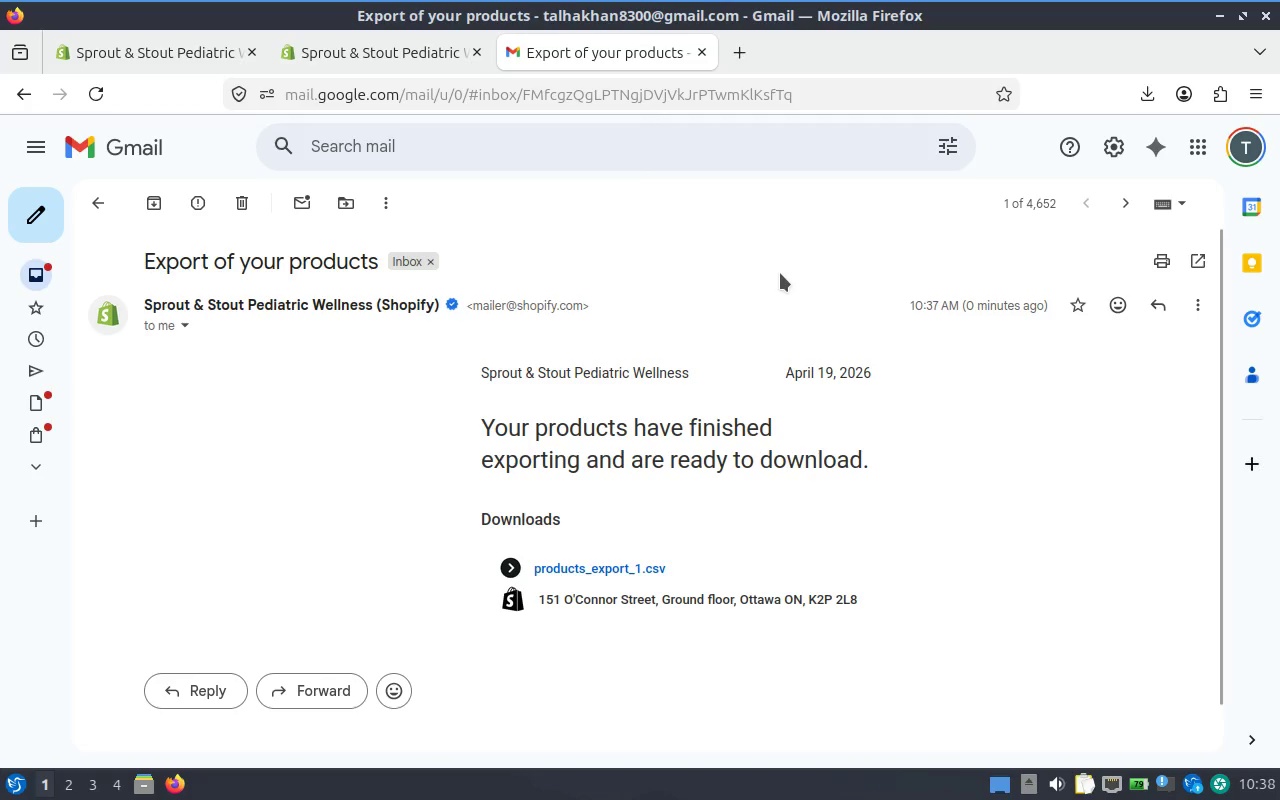 
key(Alt+Tab)
 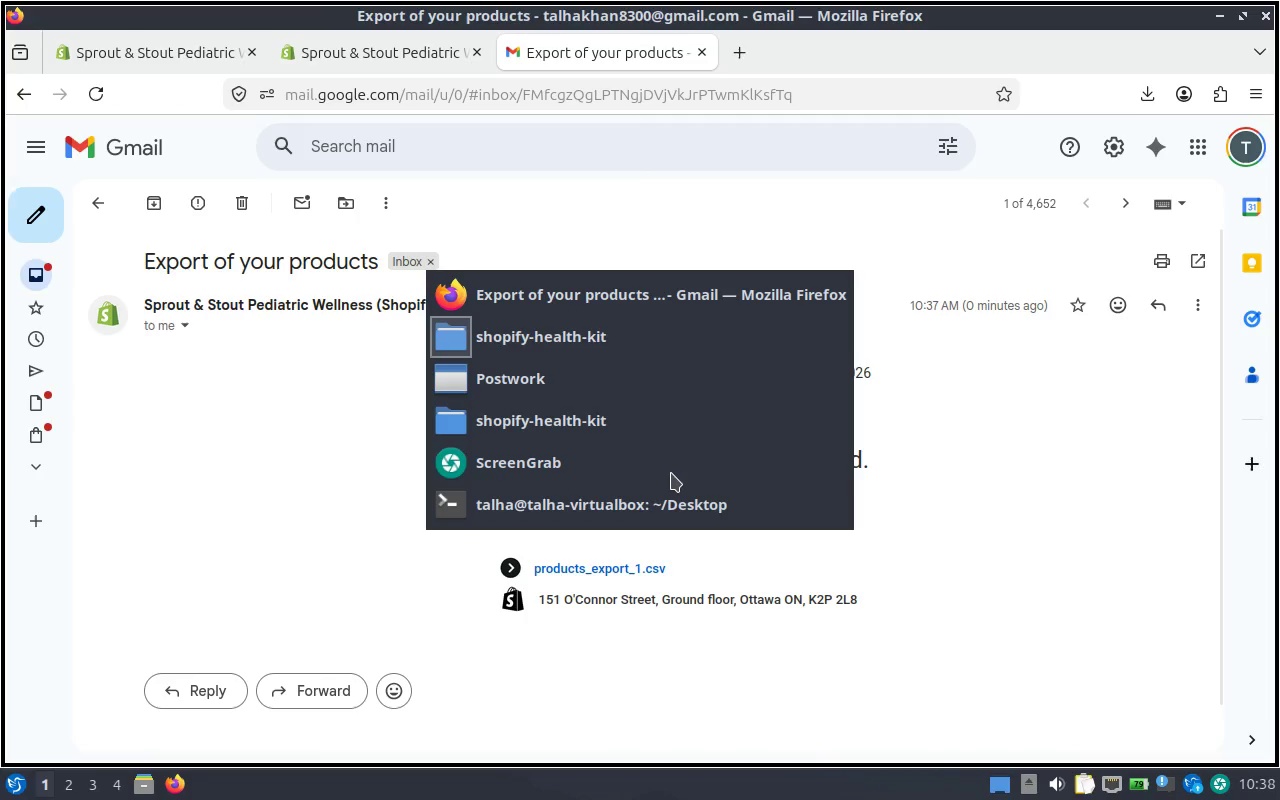 
key(Alt+Tab)
 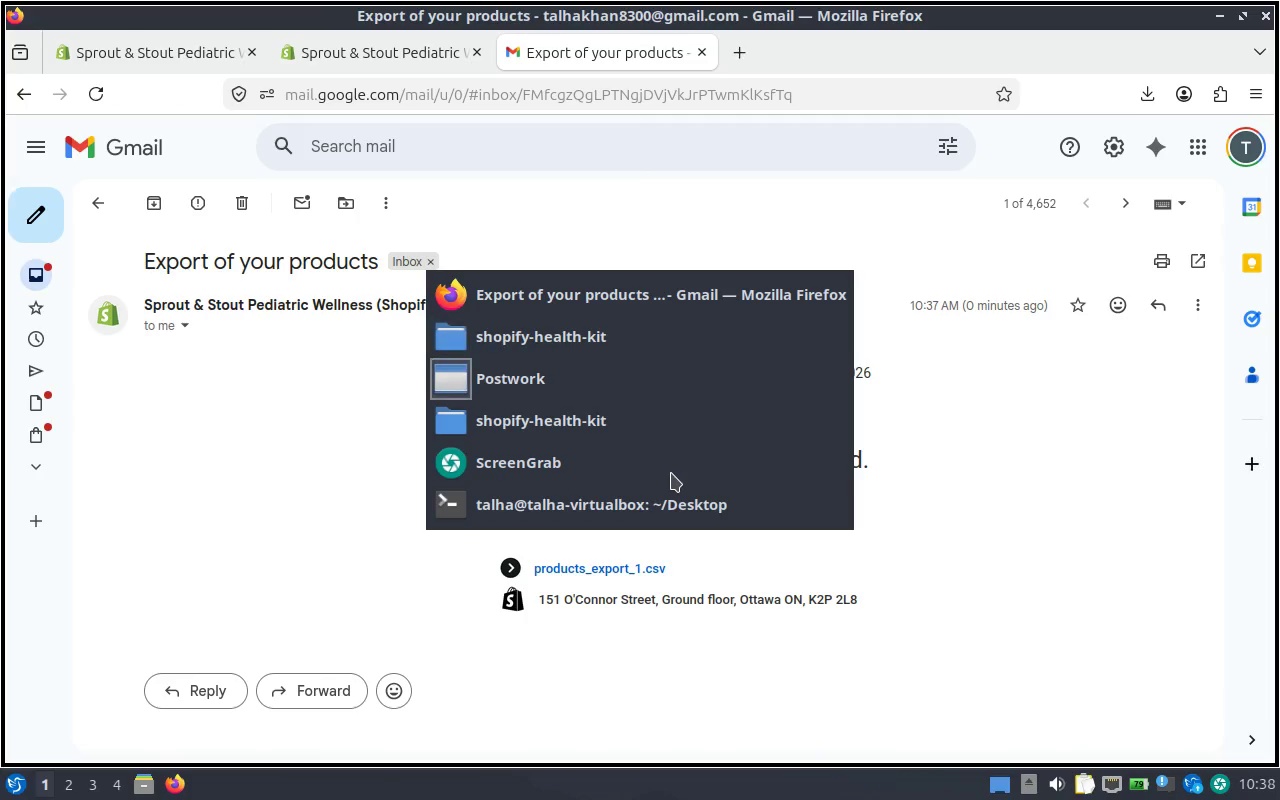 
key(Alt+Tab)
 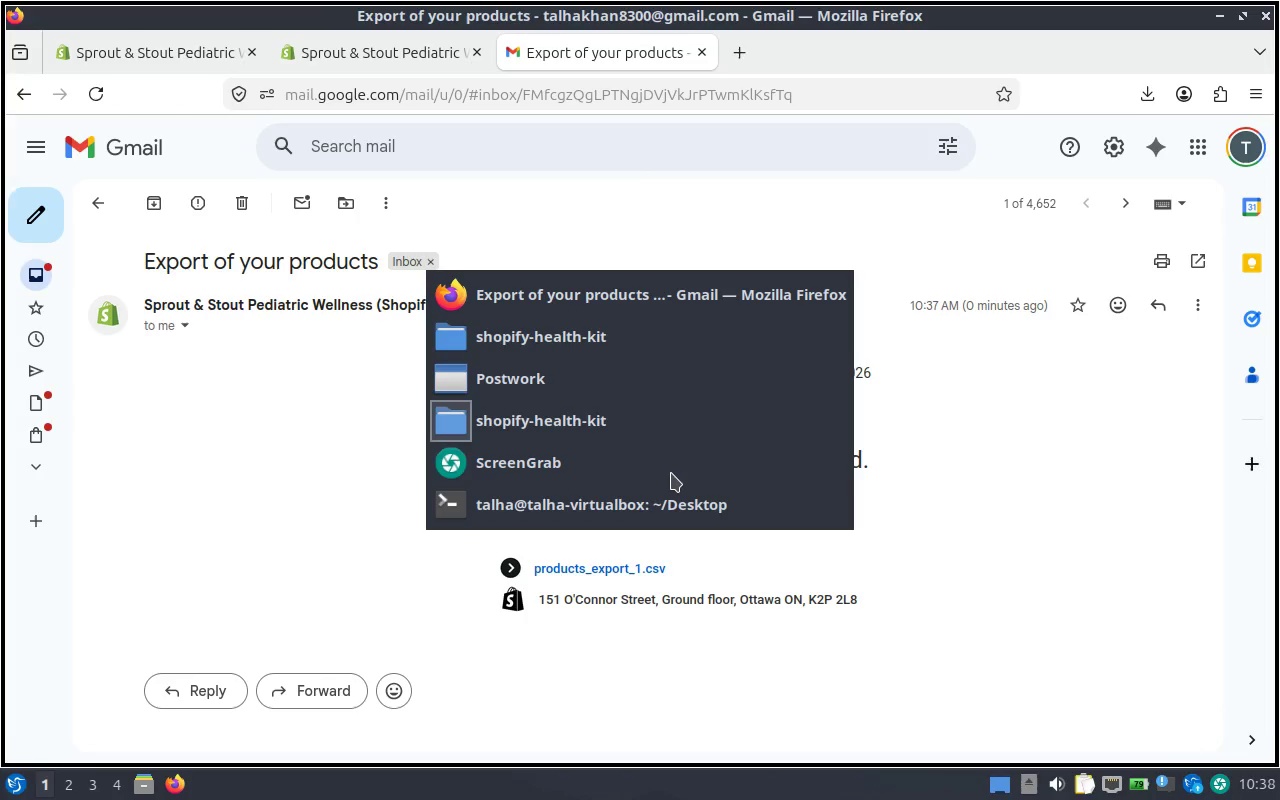 
key(Alt+Tab)
 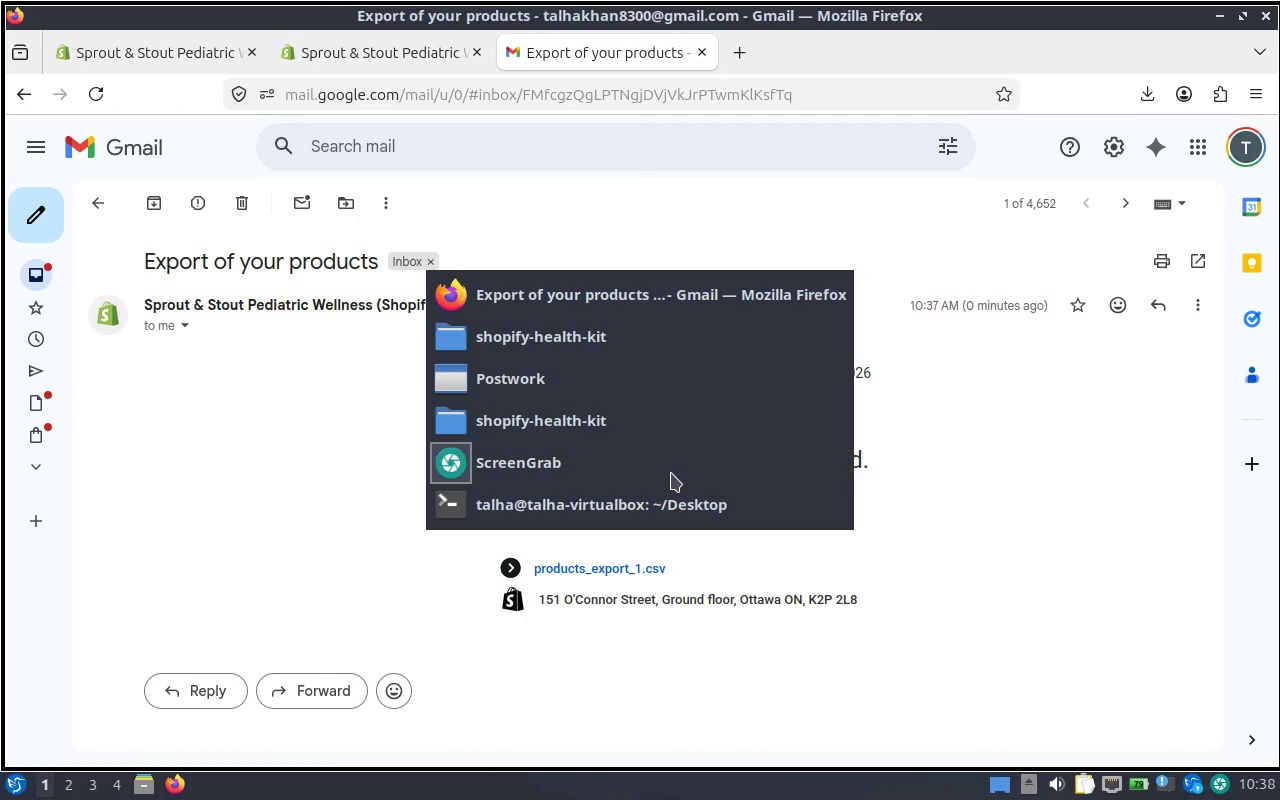 
key(Alt+Tab)
 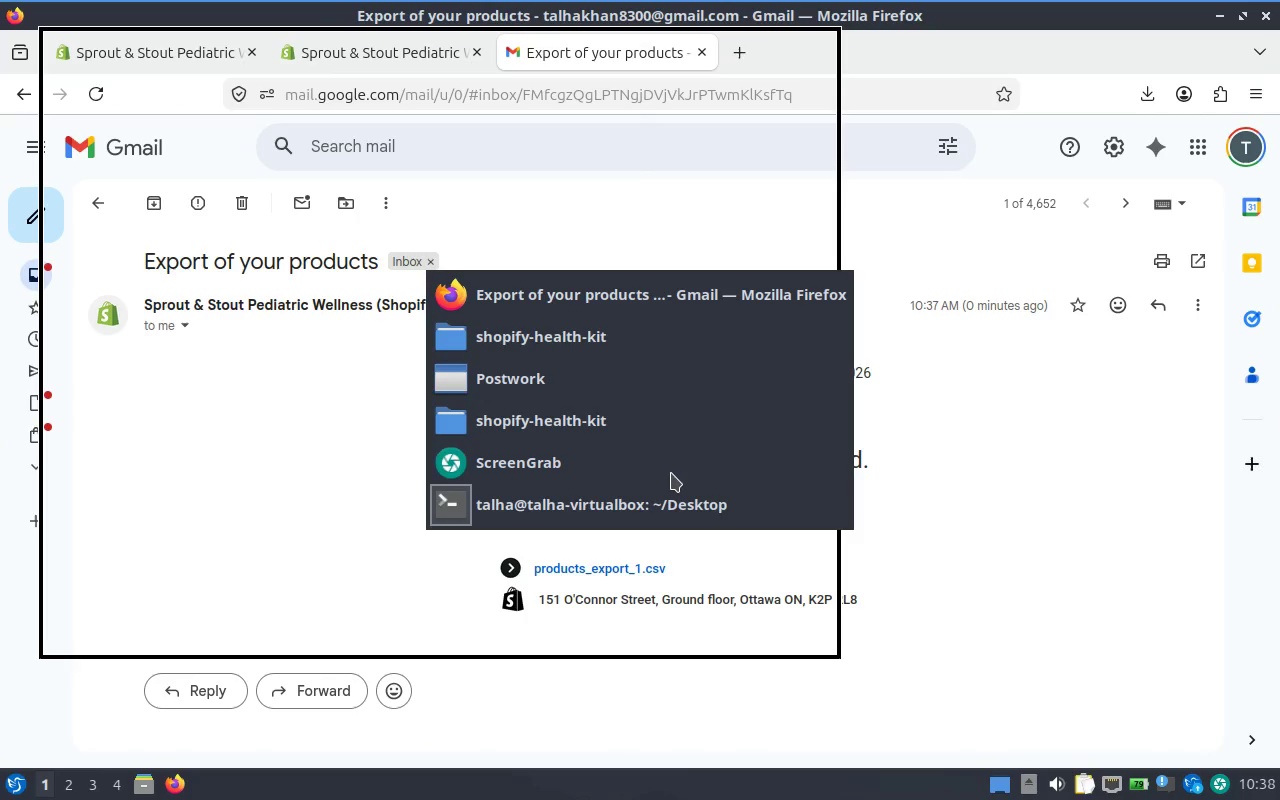 
key(Alt+Tab)
 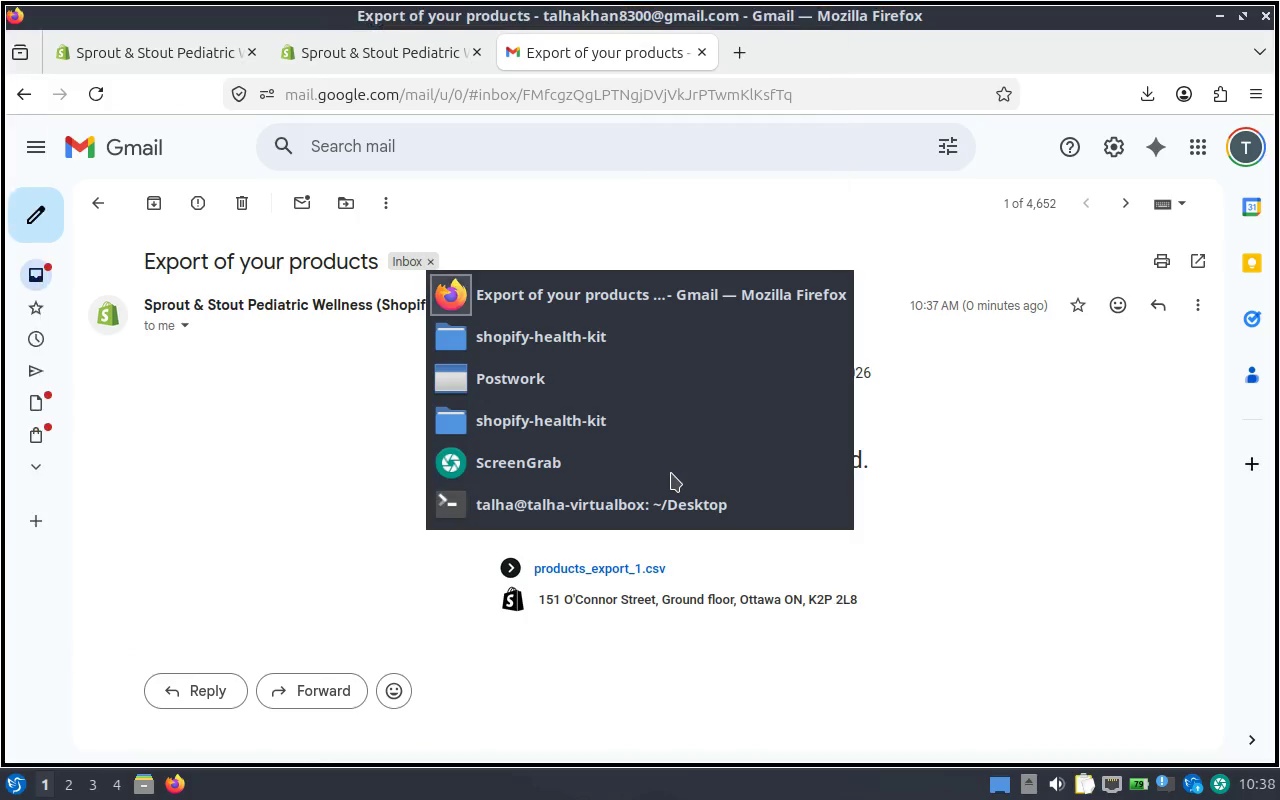 
key(Alt+Tab)
 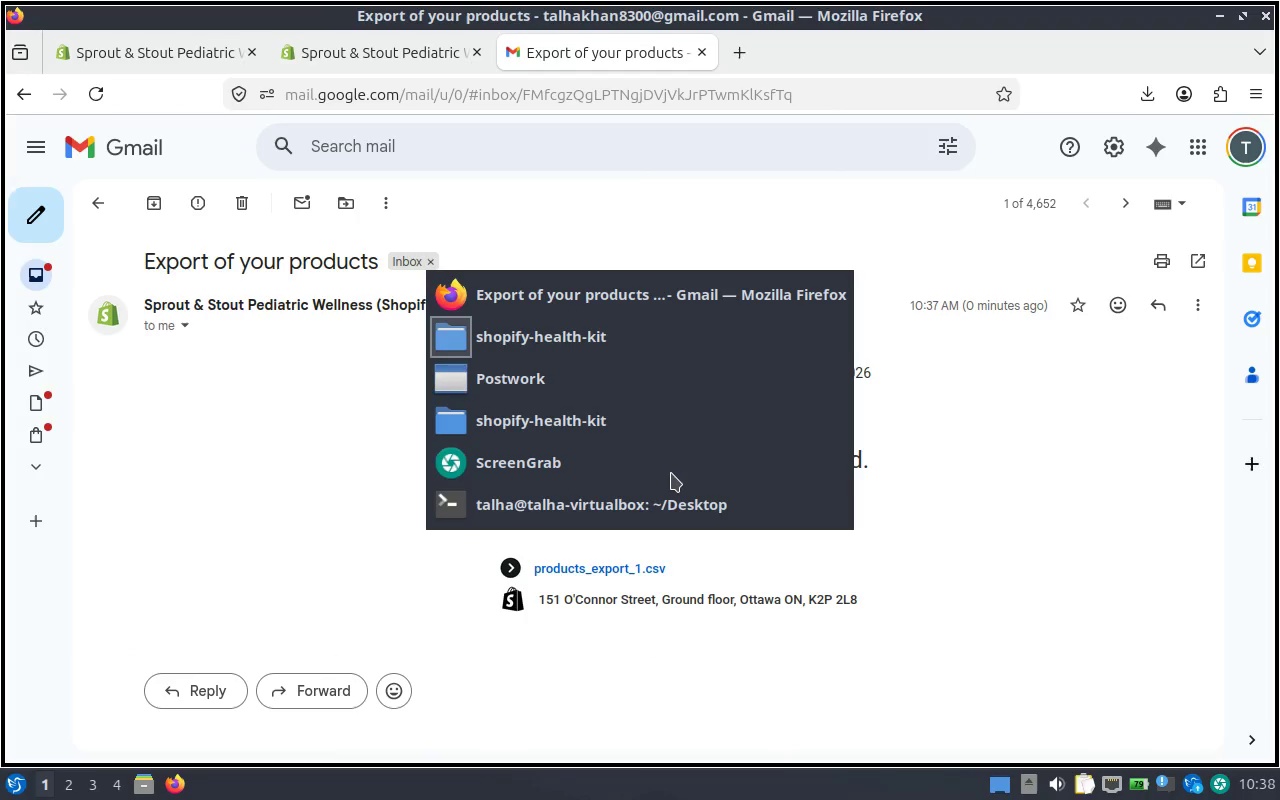 
key(Alt+Tab)
 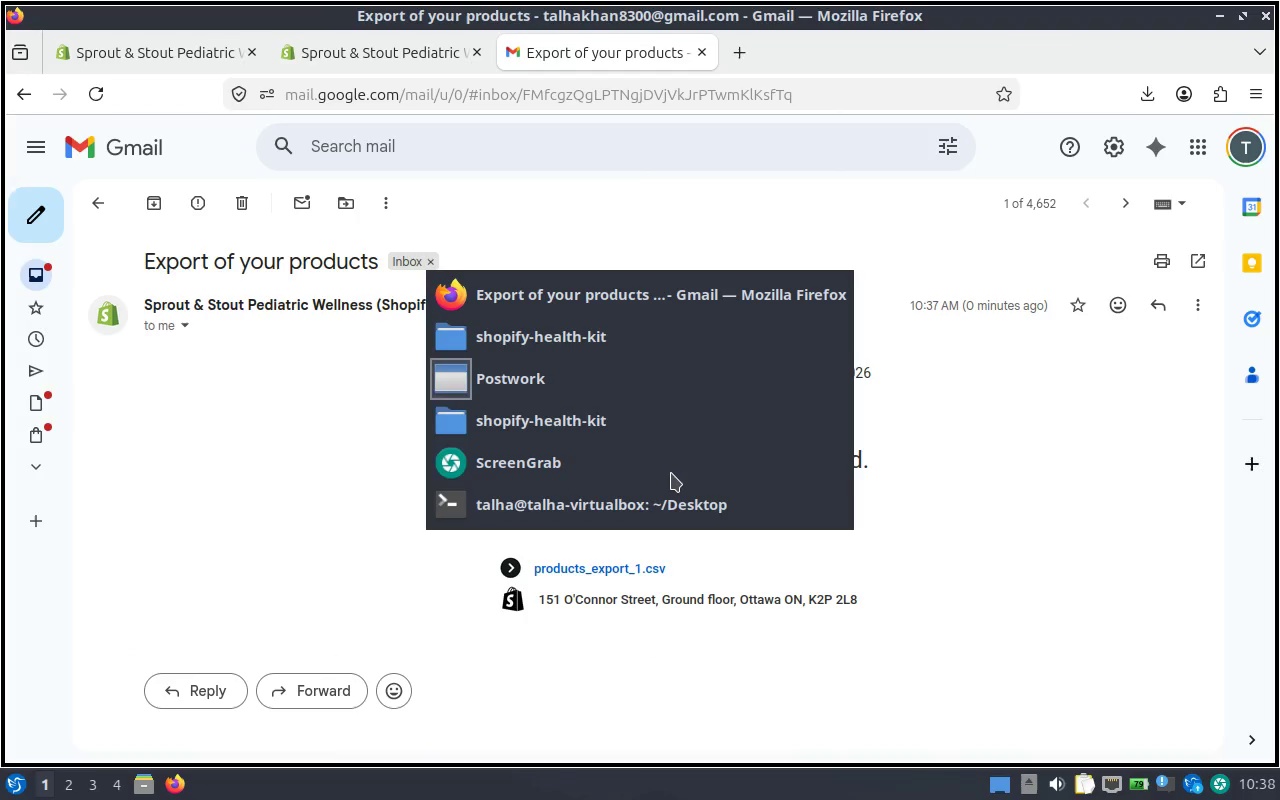 
key(Alt+Tab)
 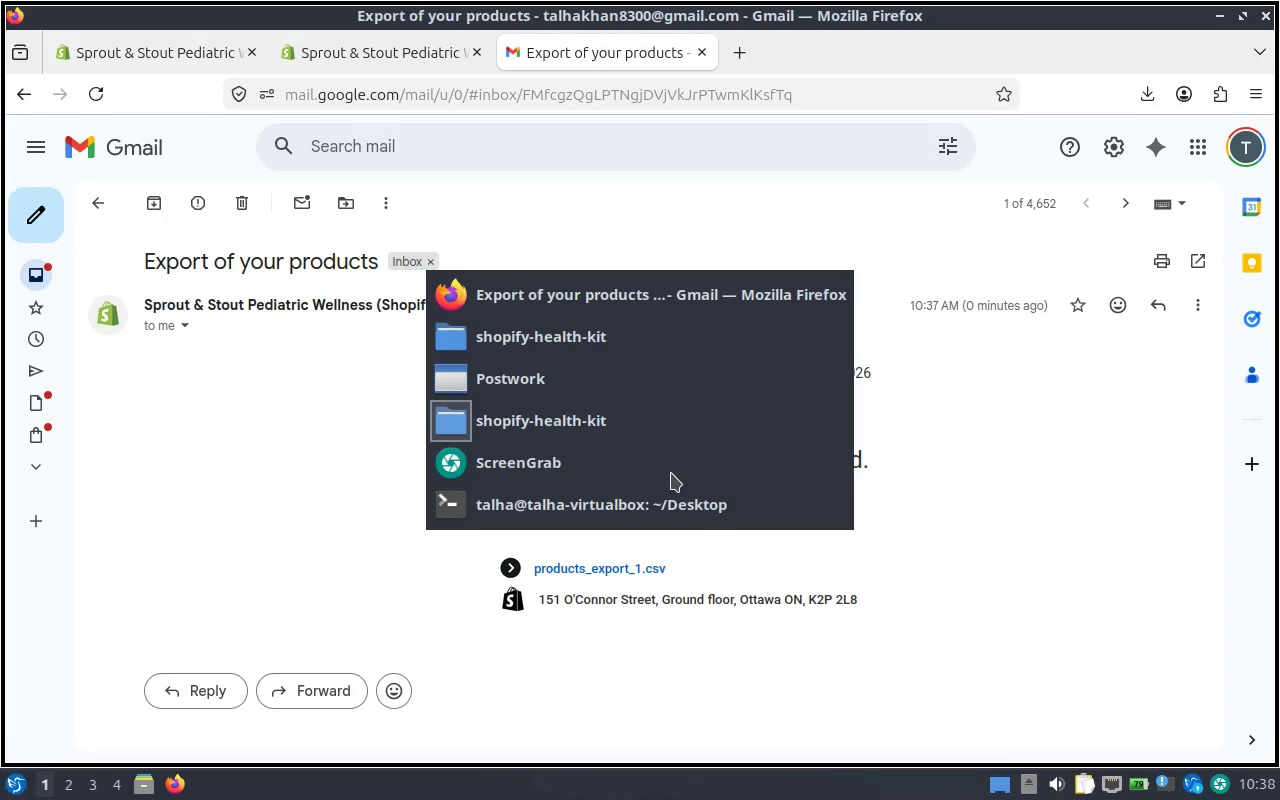 
key(Alt+Tab)
 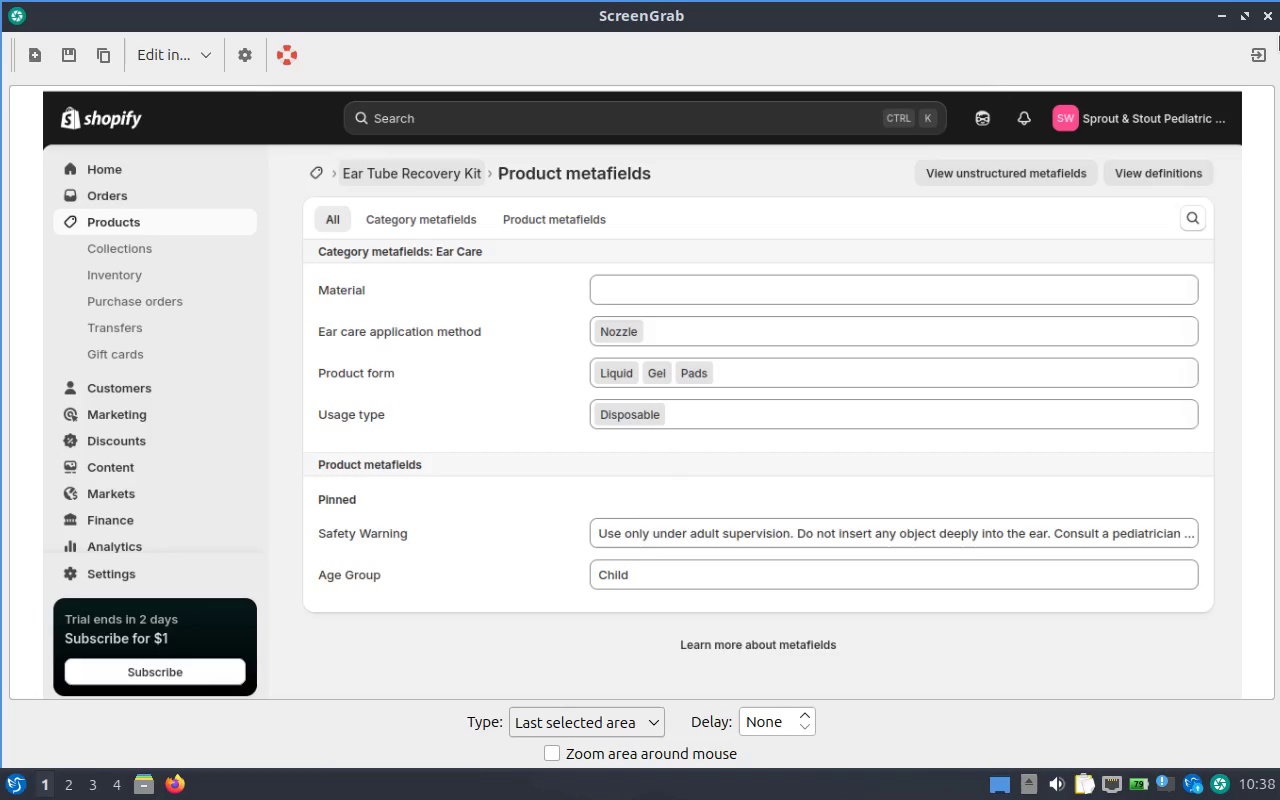 
left_click([1255, 65])
 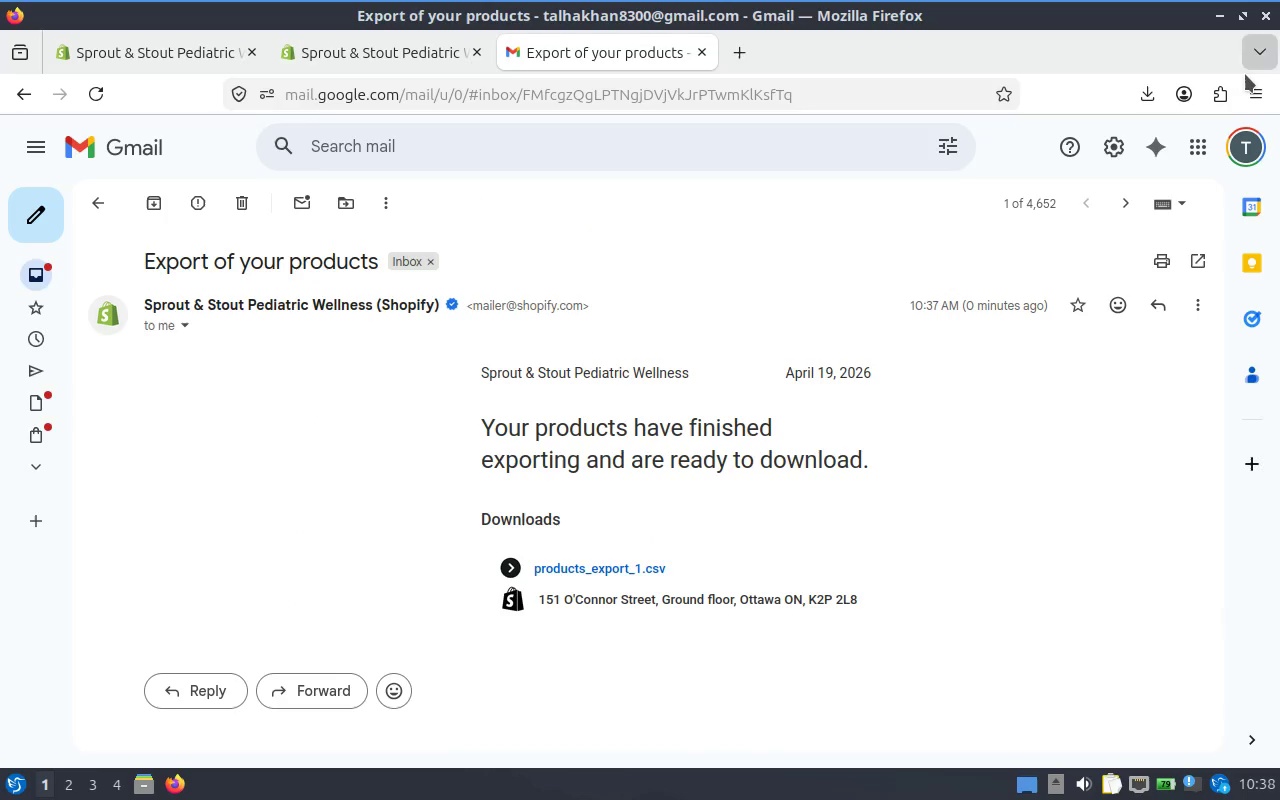 
key(Alt+Tab)
 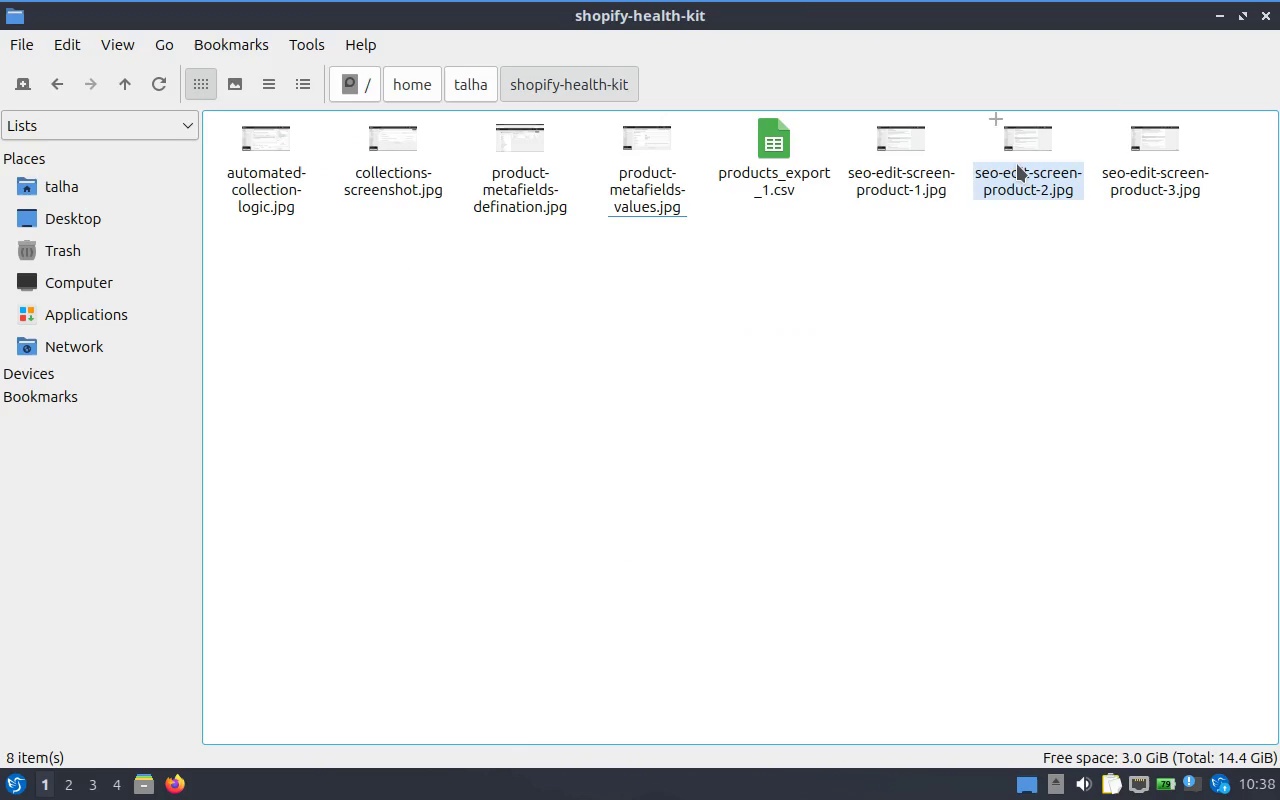 
key(Alt+AltLeft)
 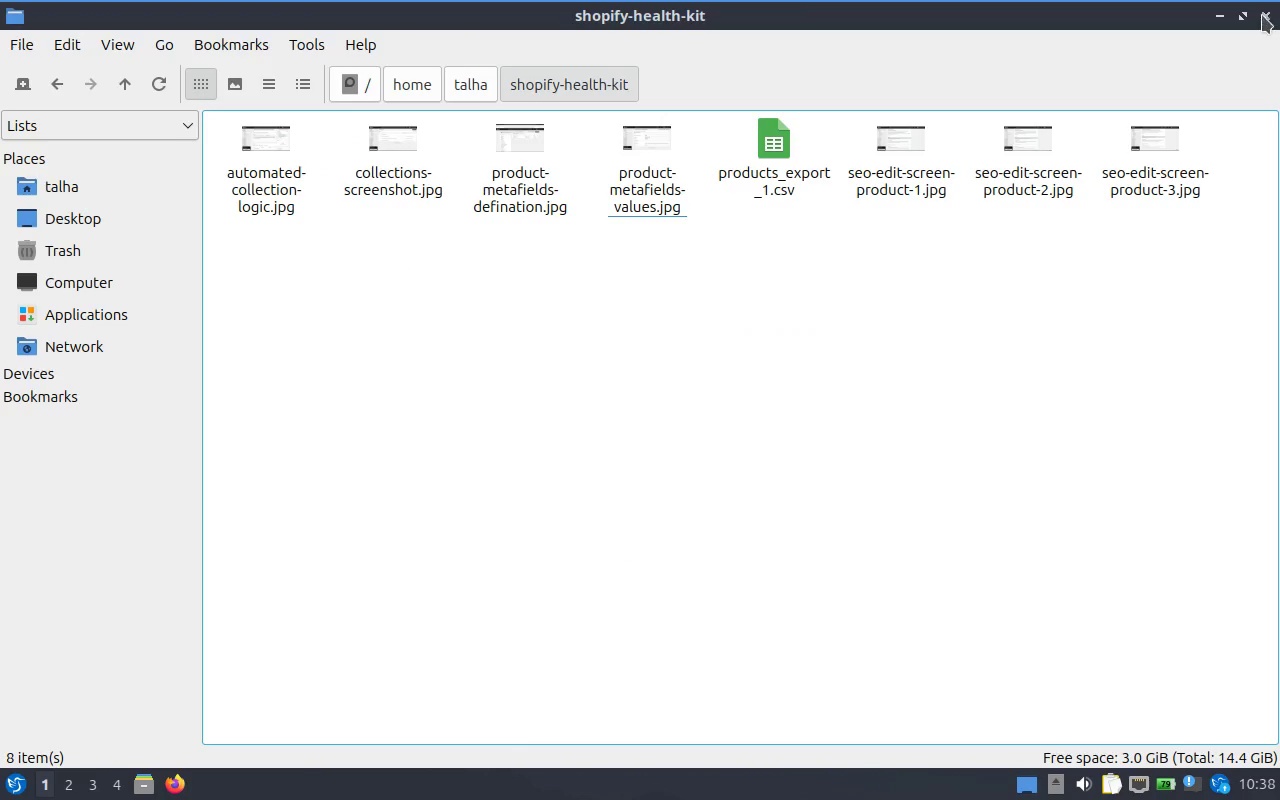 
left_click([1261, 10])
 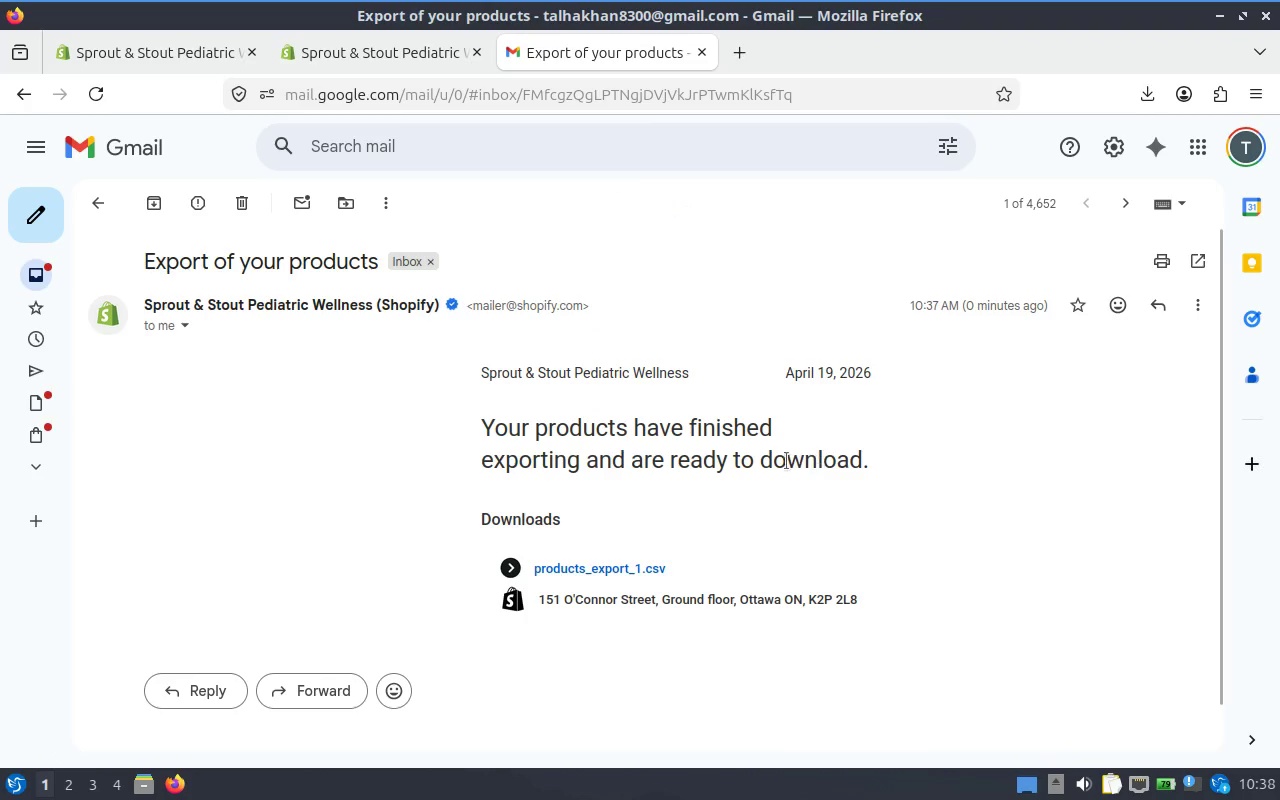 
key(Alt+Tab)